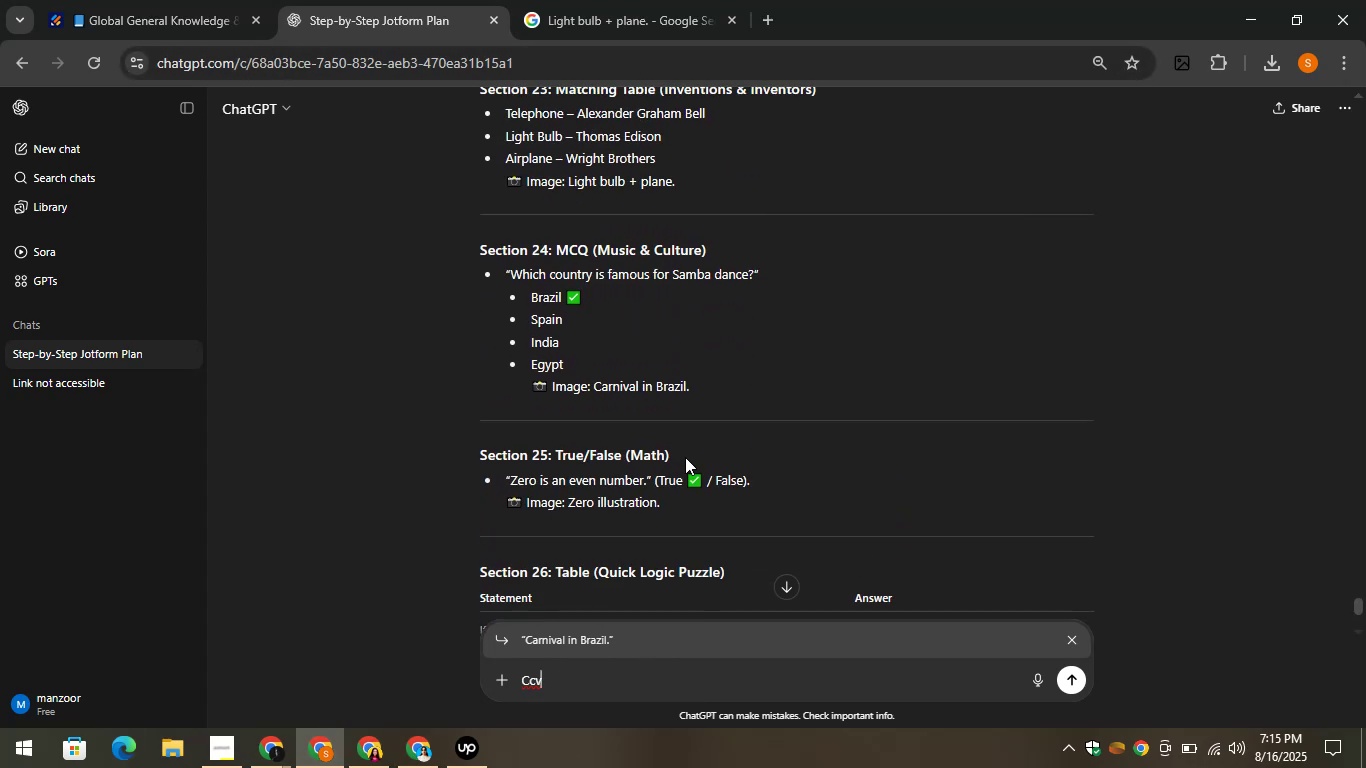 
left_click_drag(start_coordinate=[708, 374], to_coordinate=[615, 391])
 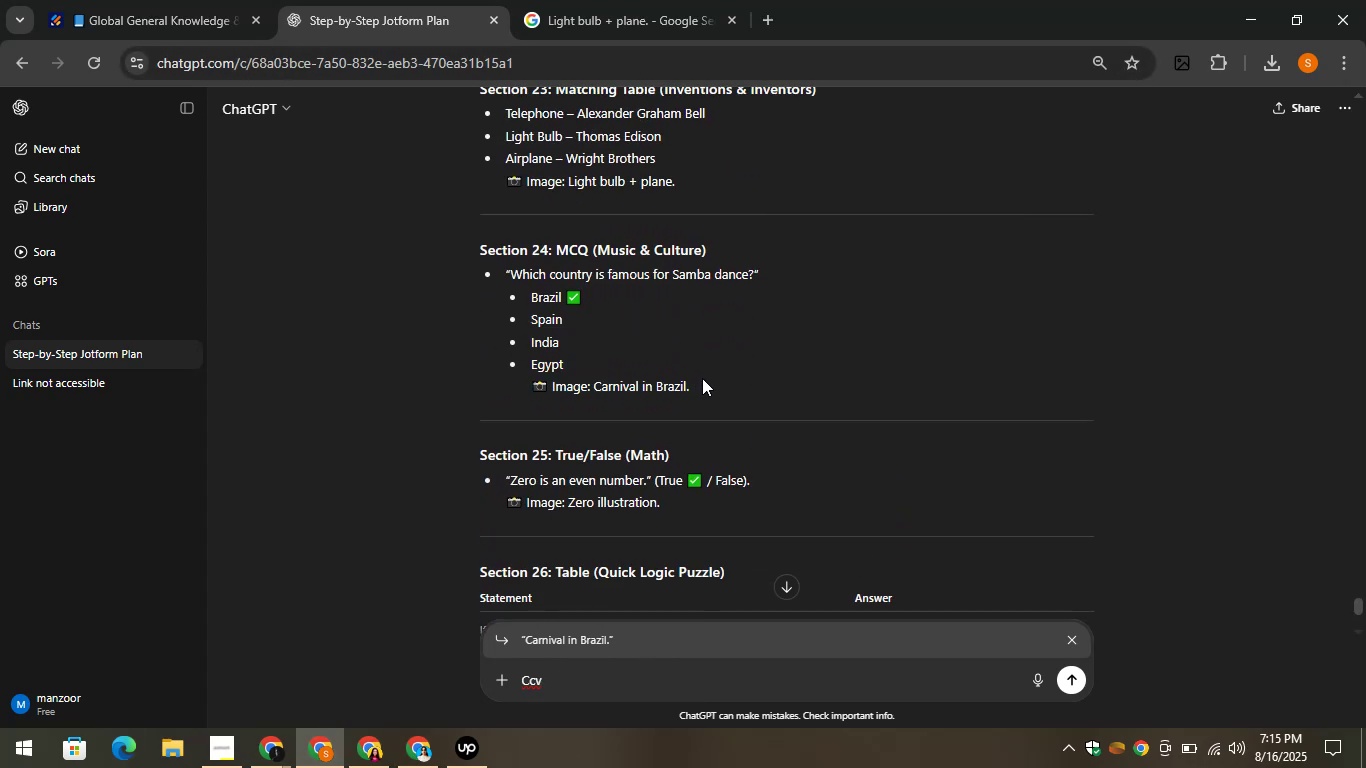 
left_click_drag(start_coordinate=[712, 381], to_coordinate=[592, 393])
 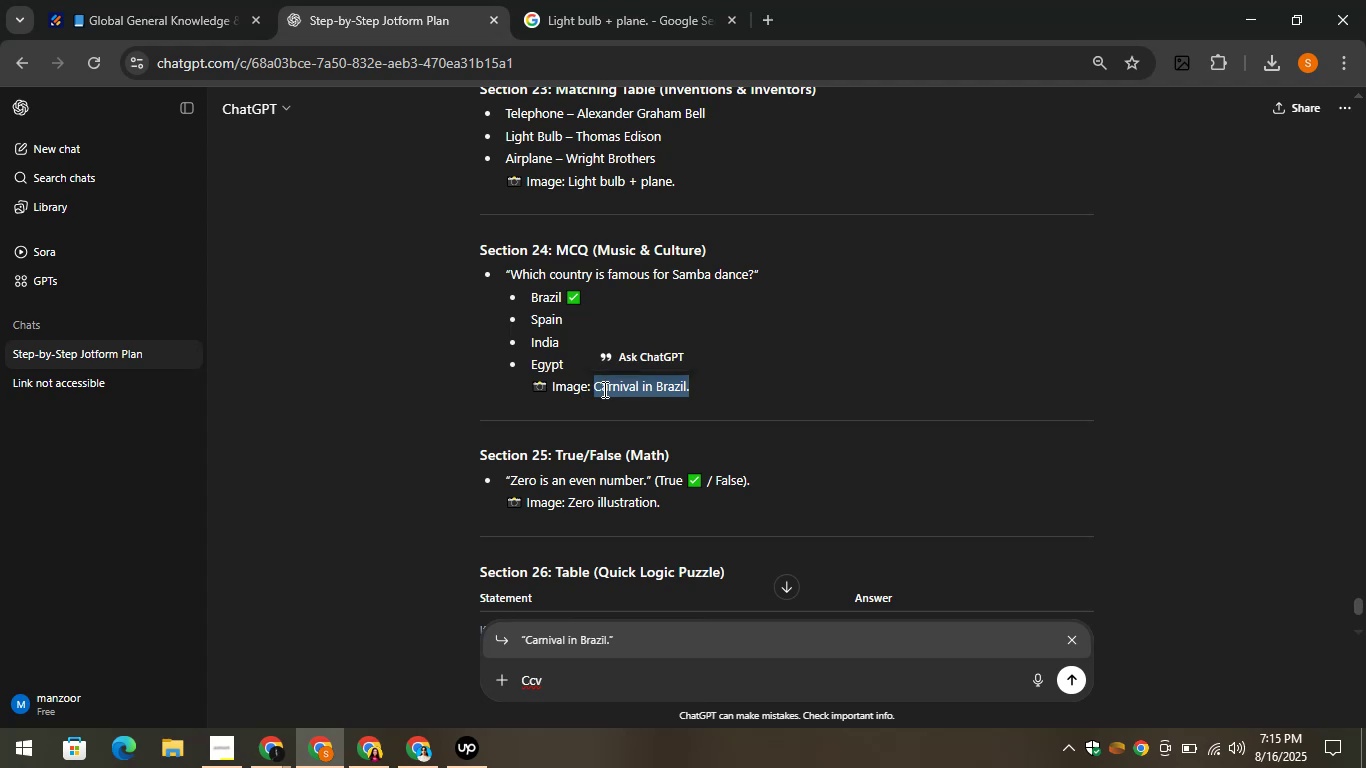 
right_click([603, 389])
 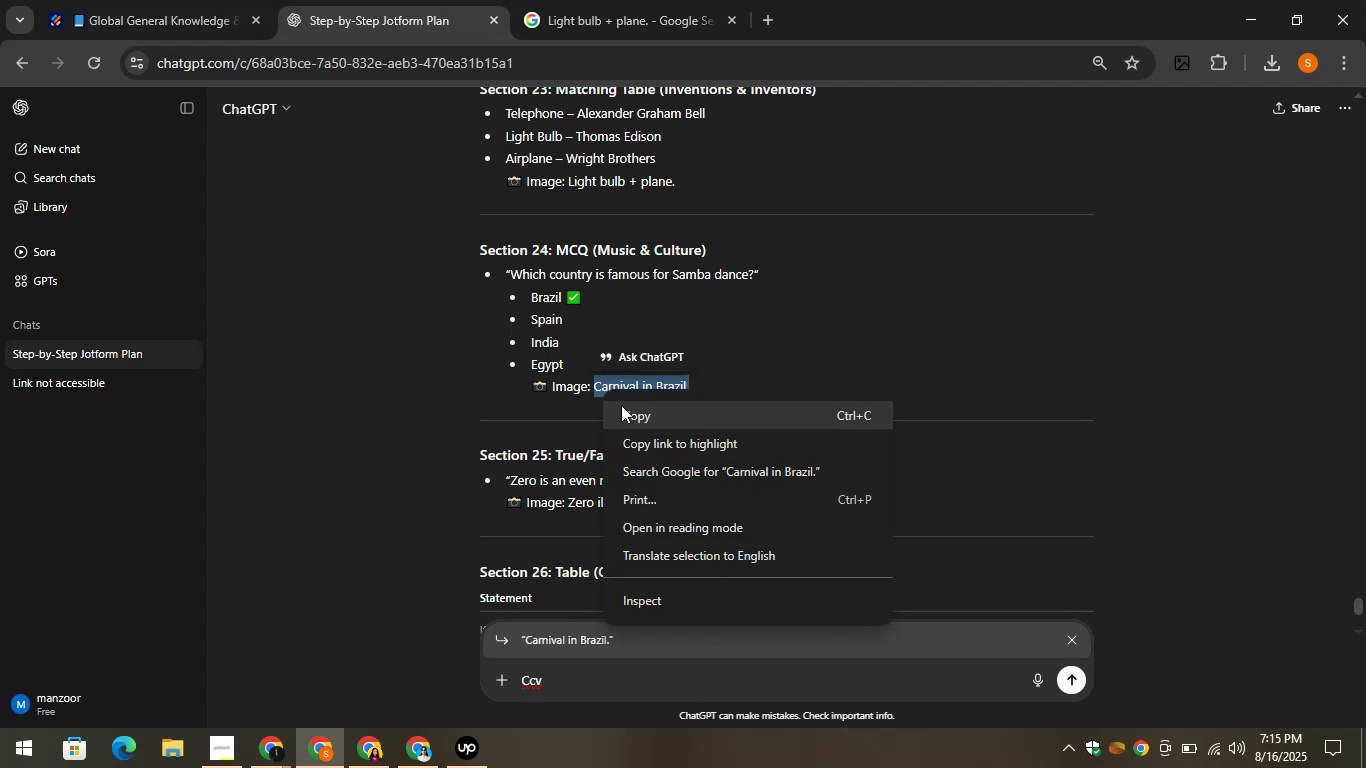 
left_click([622, 405])
 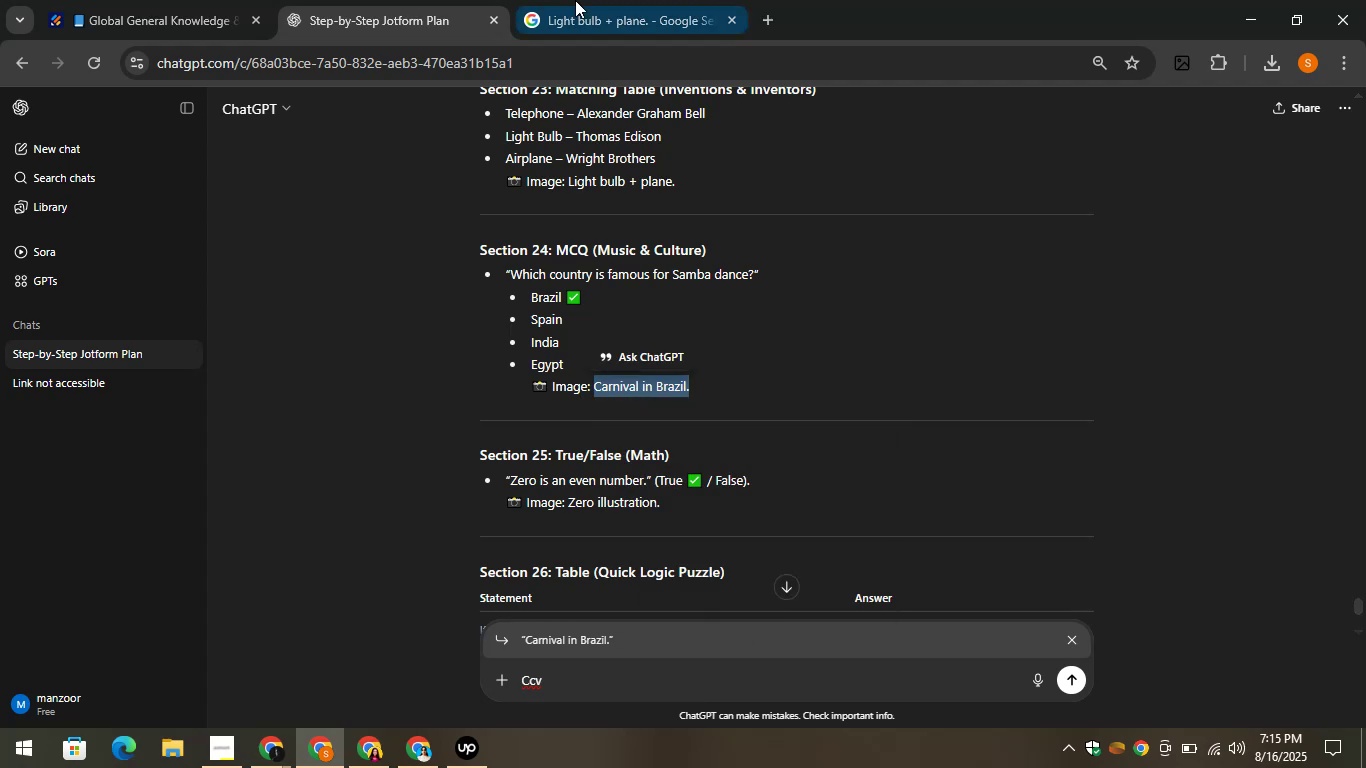 
left_click([575, 0])
 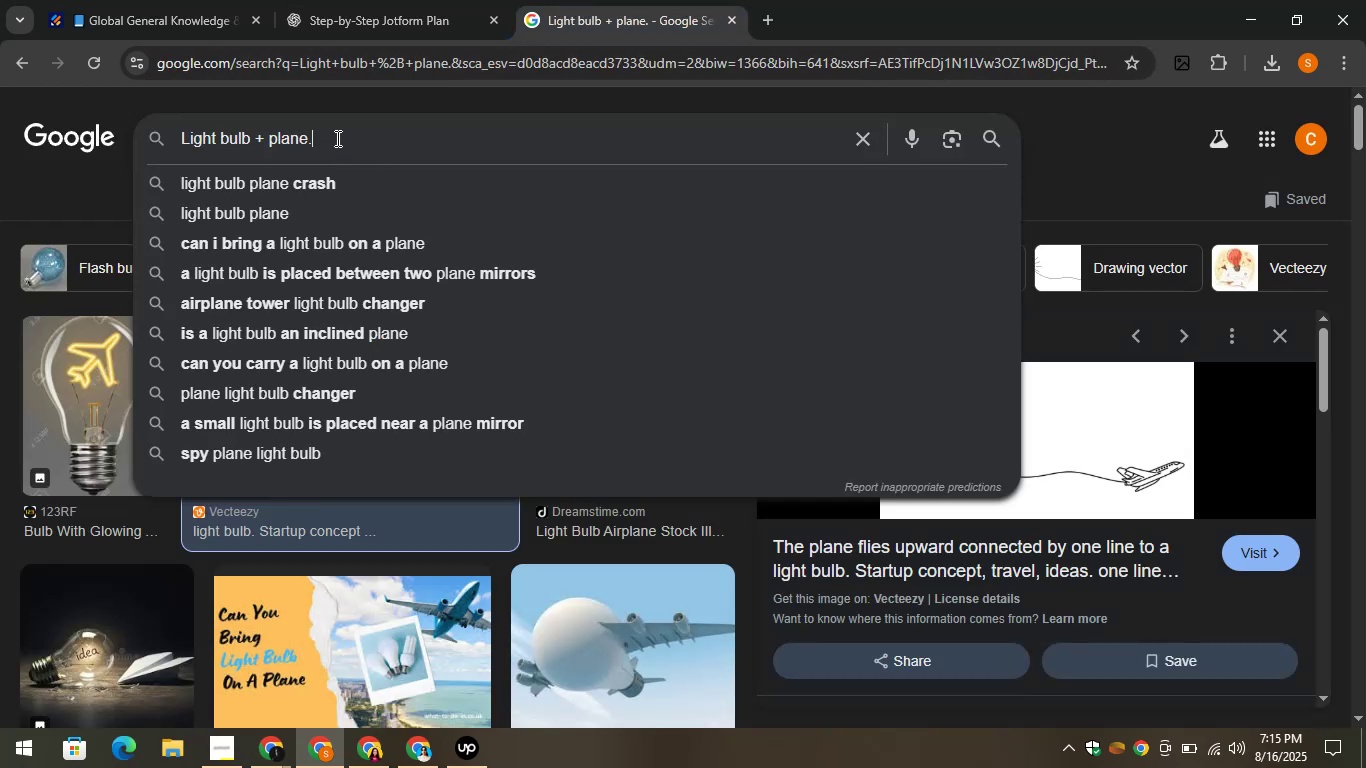 
key(Control+A)
 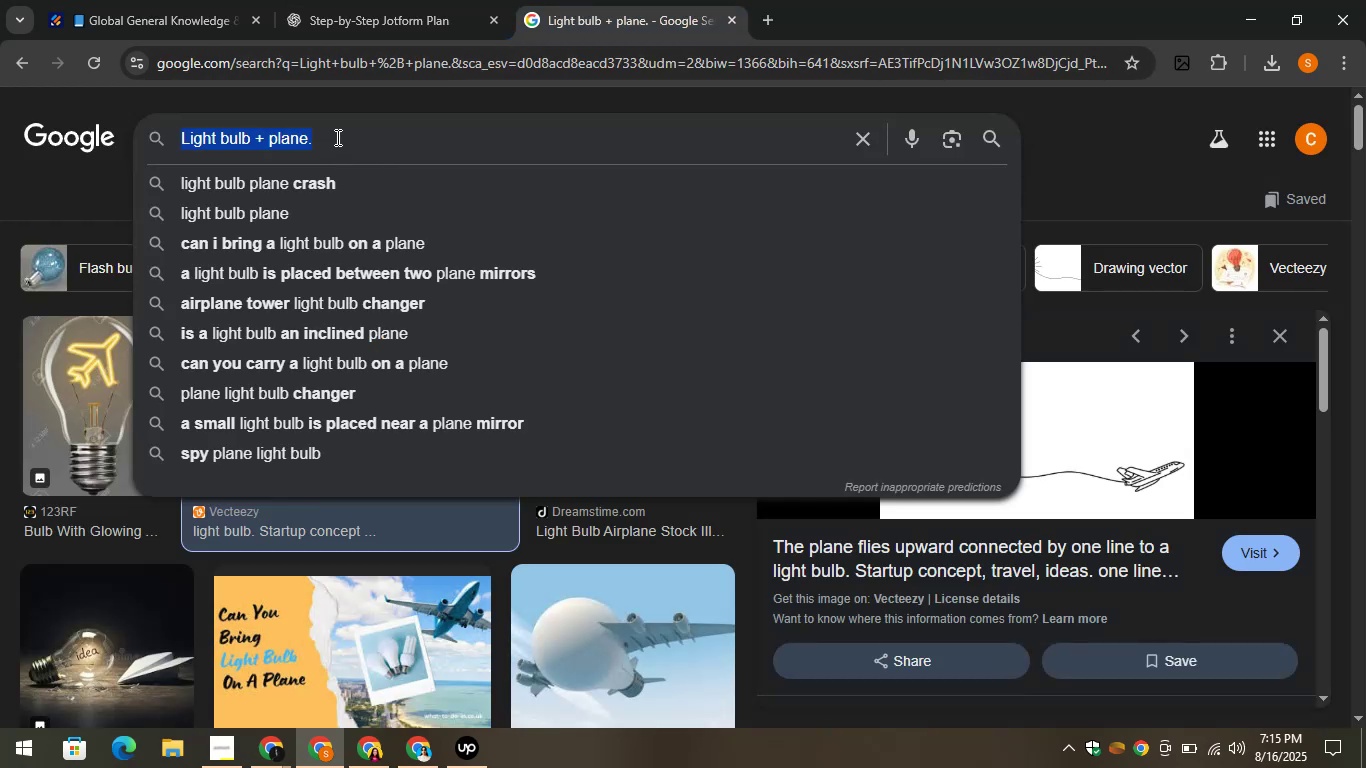 
key(Control+V)
 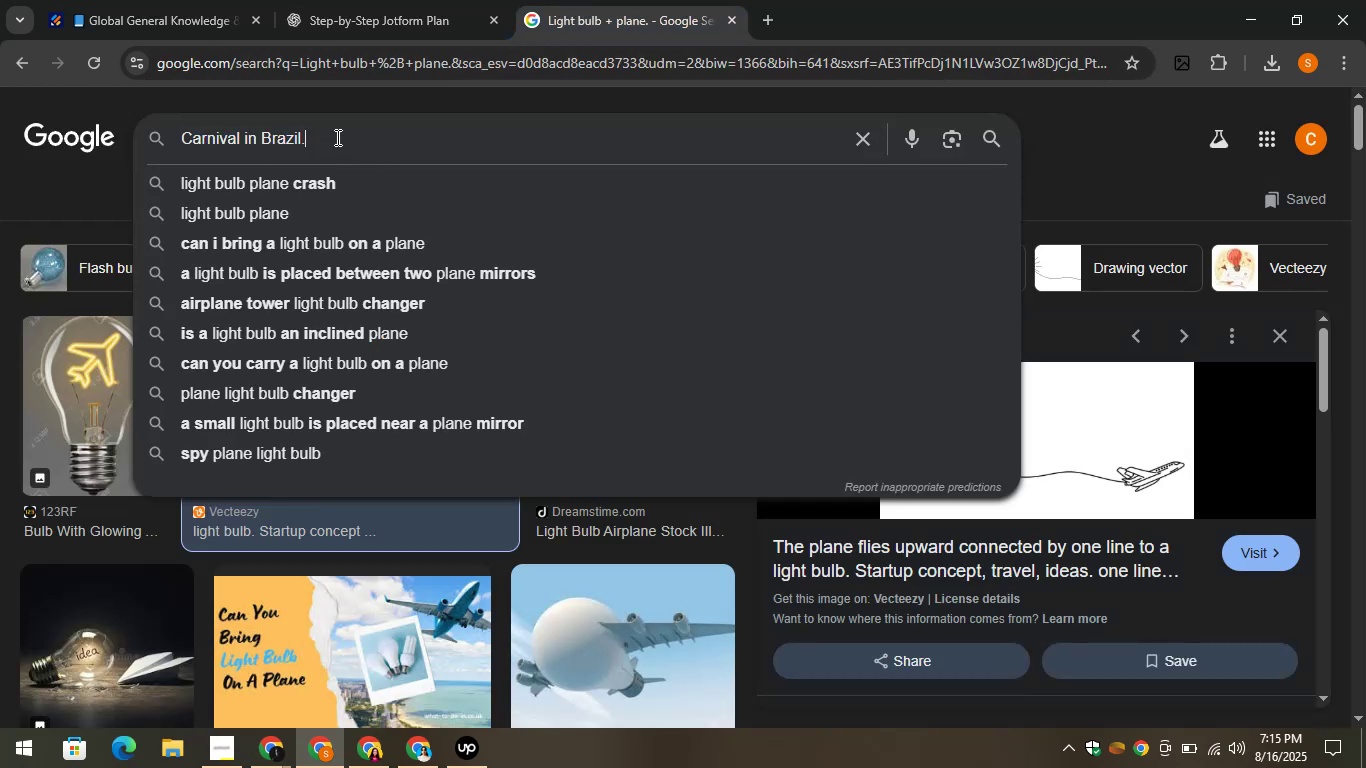 
key(Enter)
 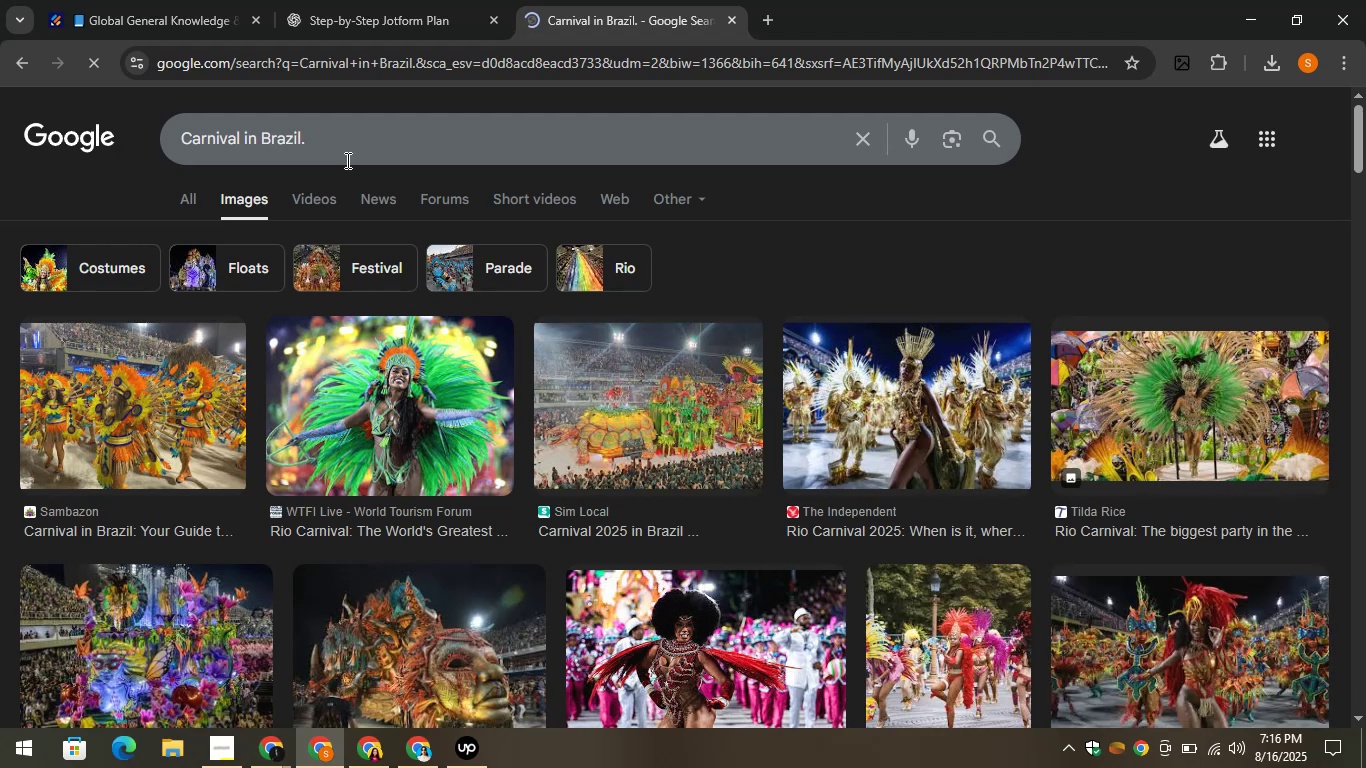 
wait(11.08)
 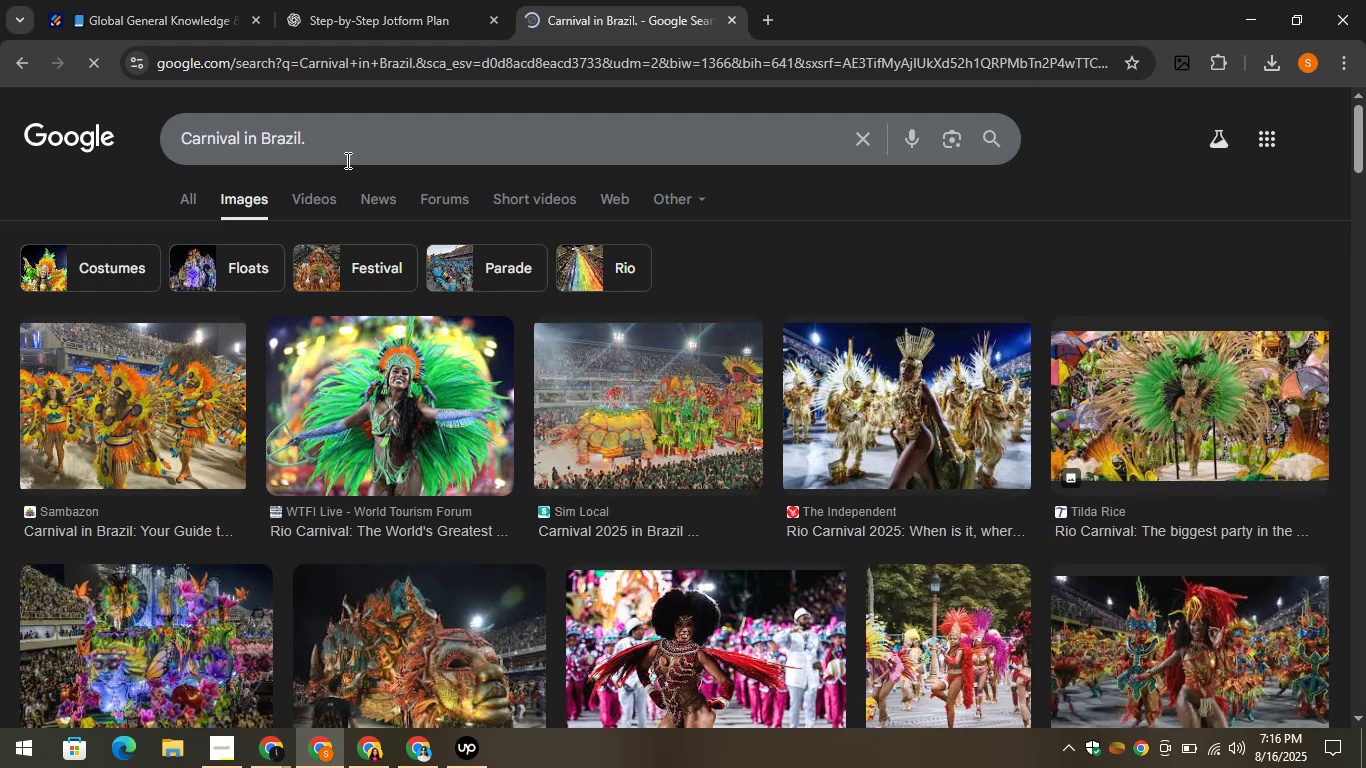 
left_click([635, 400])
 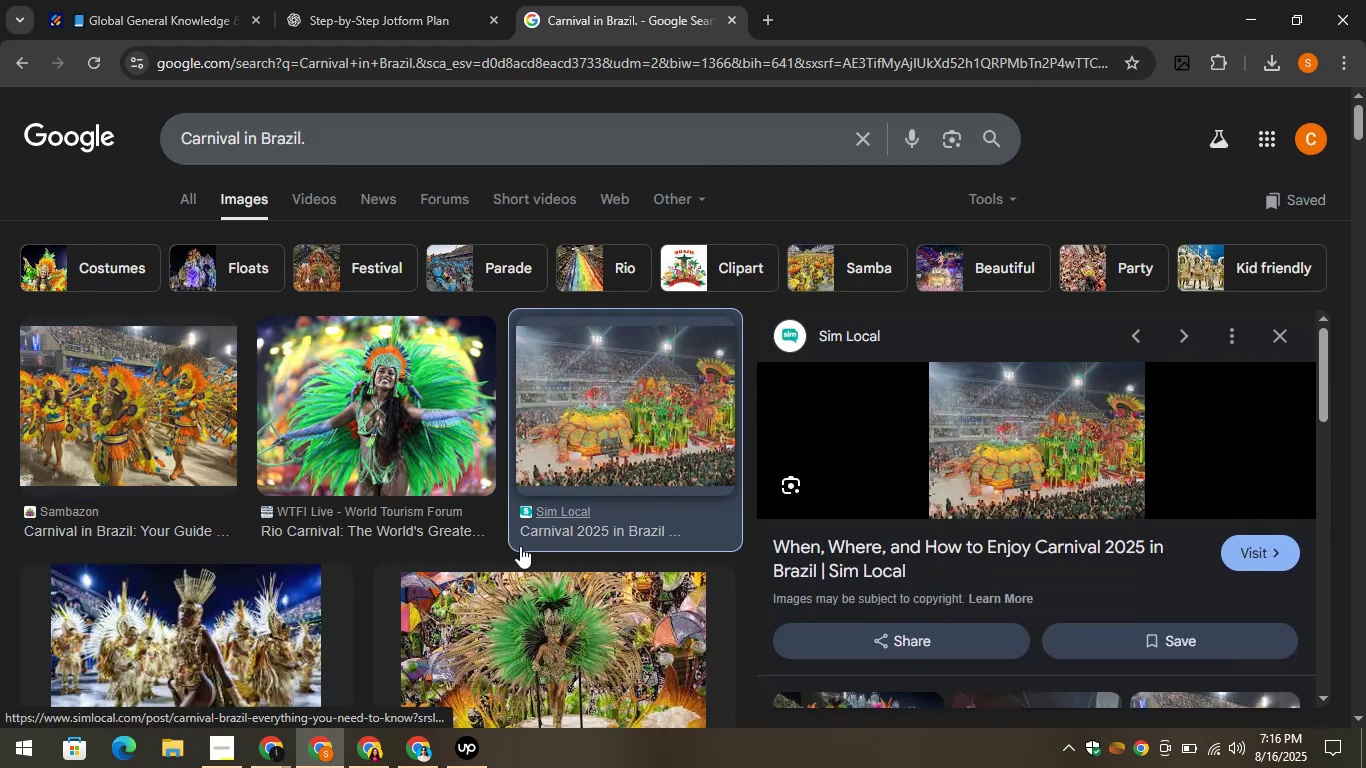 
left_click([535, 609])
 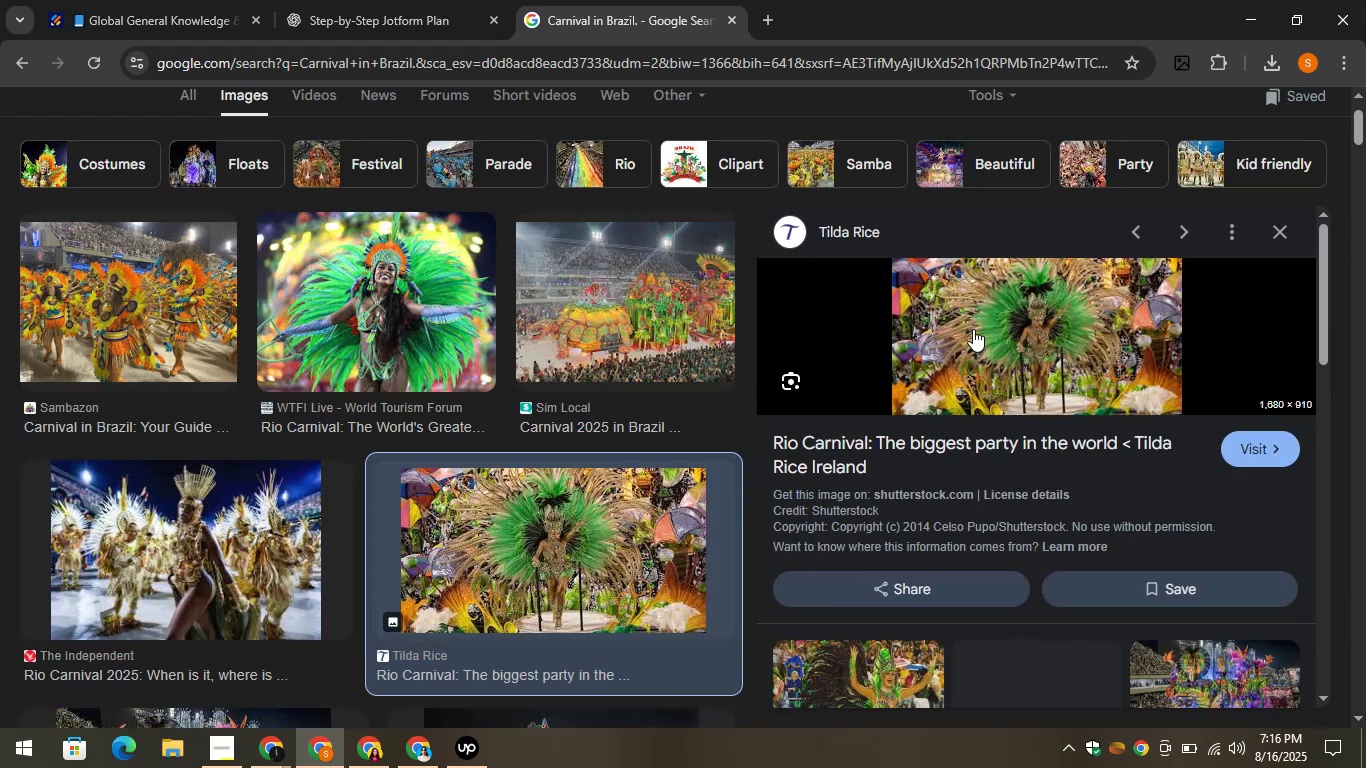 
right_click([973, 329])
 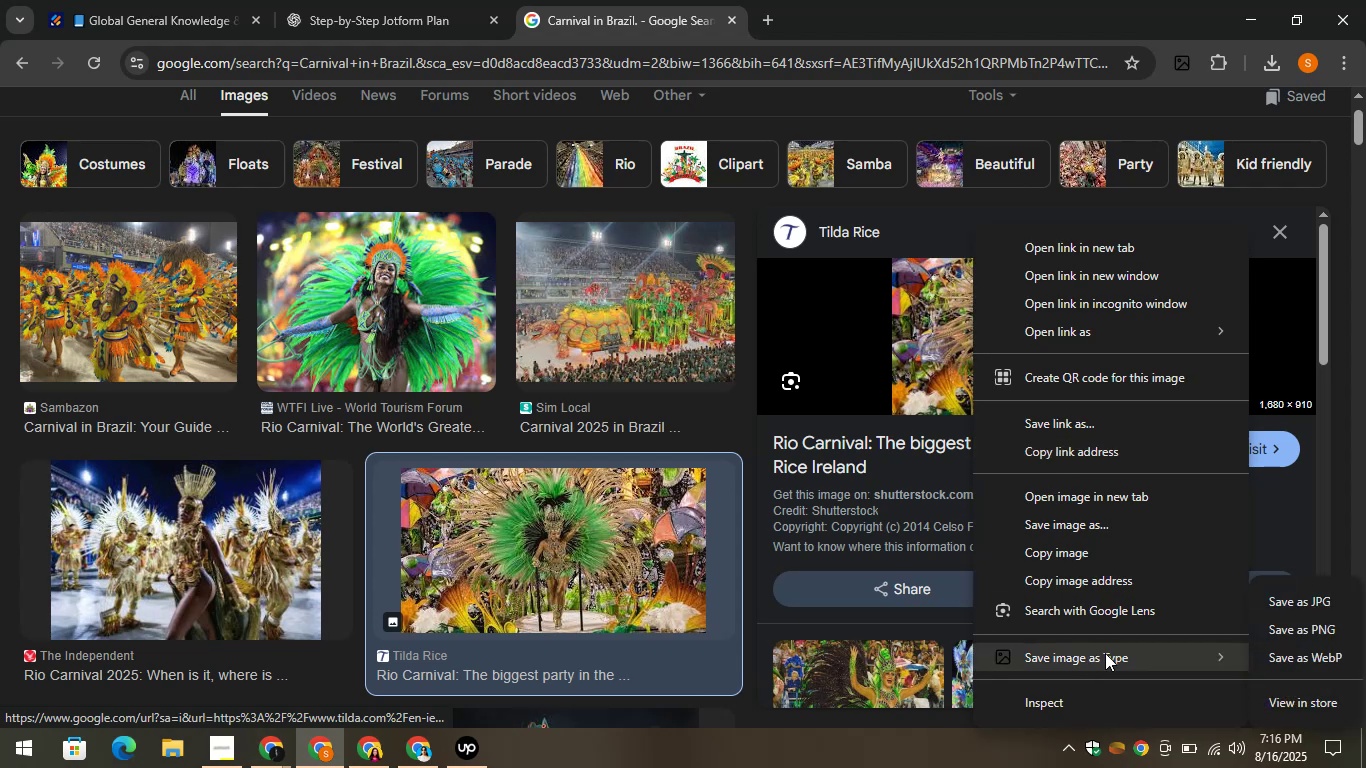 
left_click([1302, 623])
 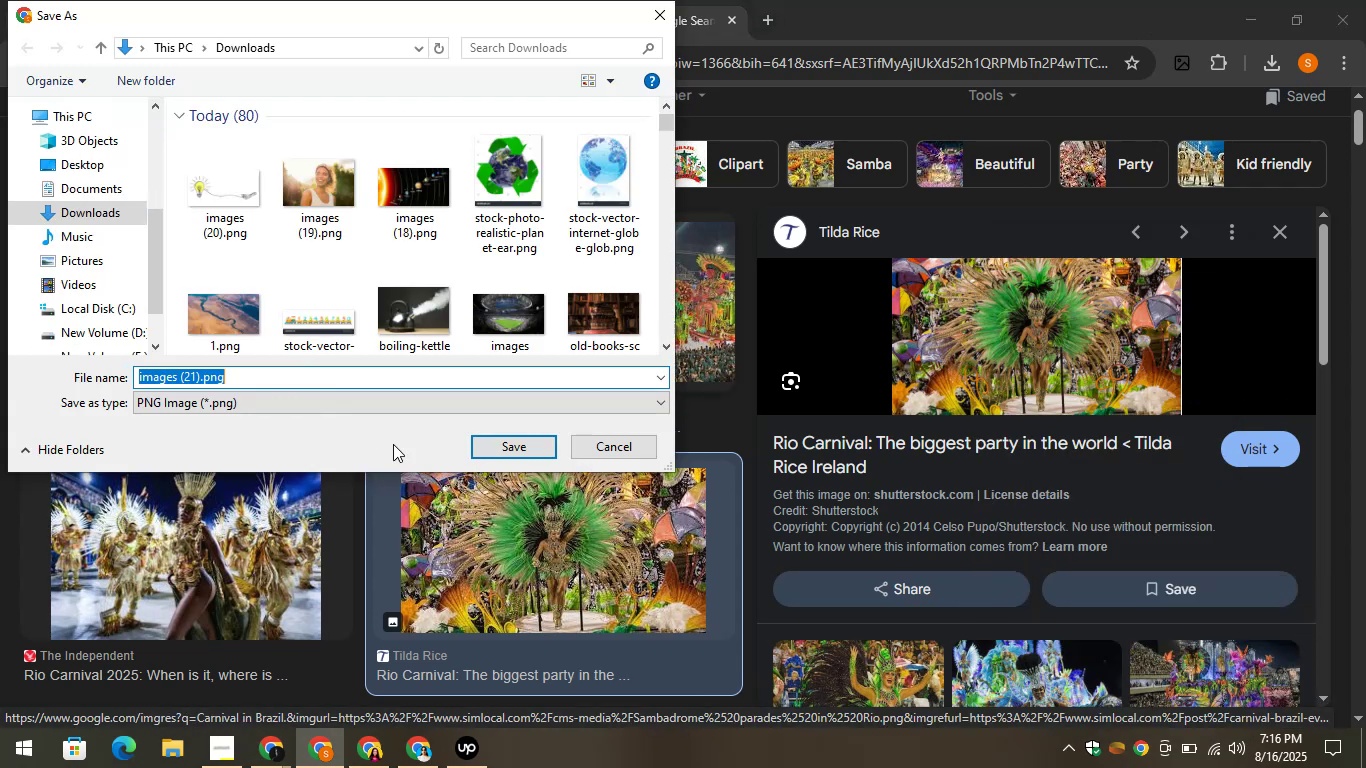 
left_click([542, 442])
 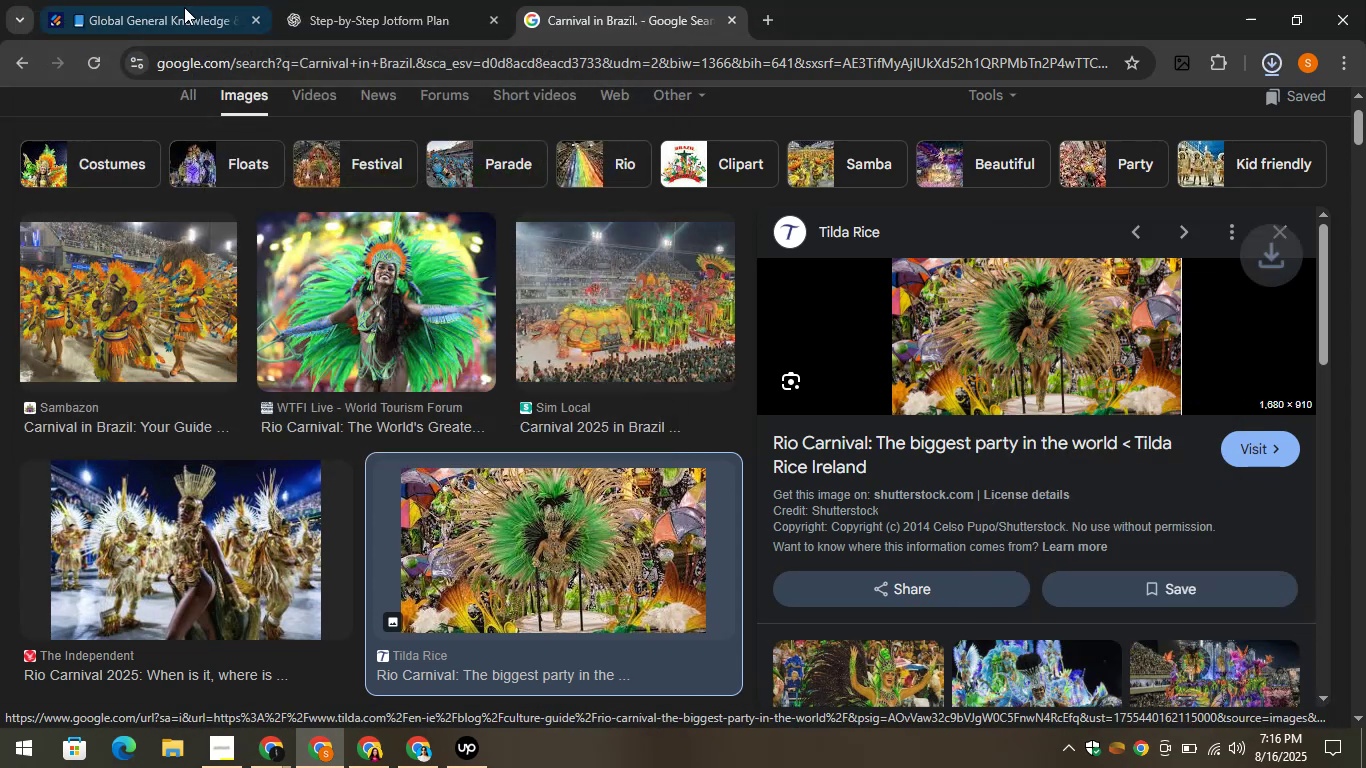 
left_click([164, 0])
 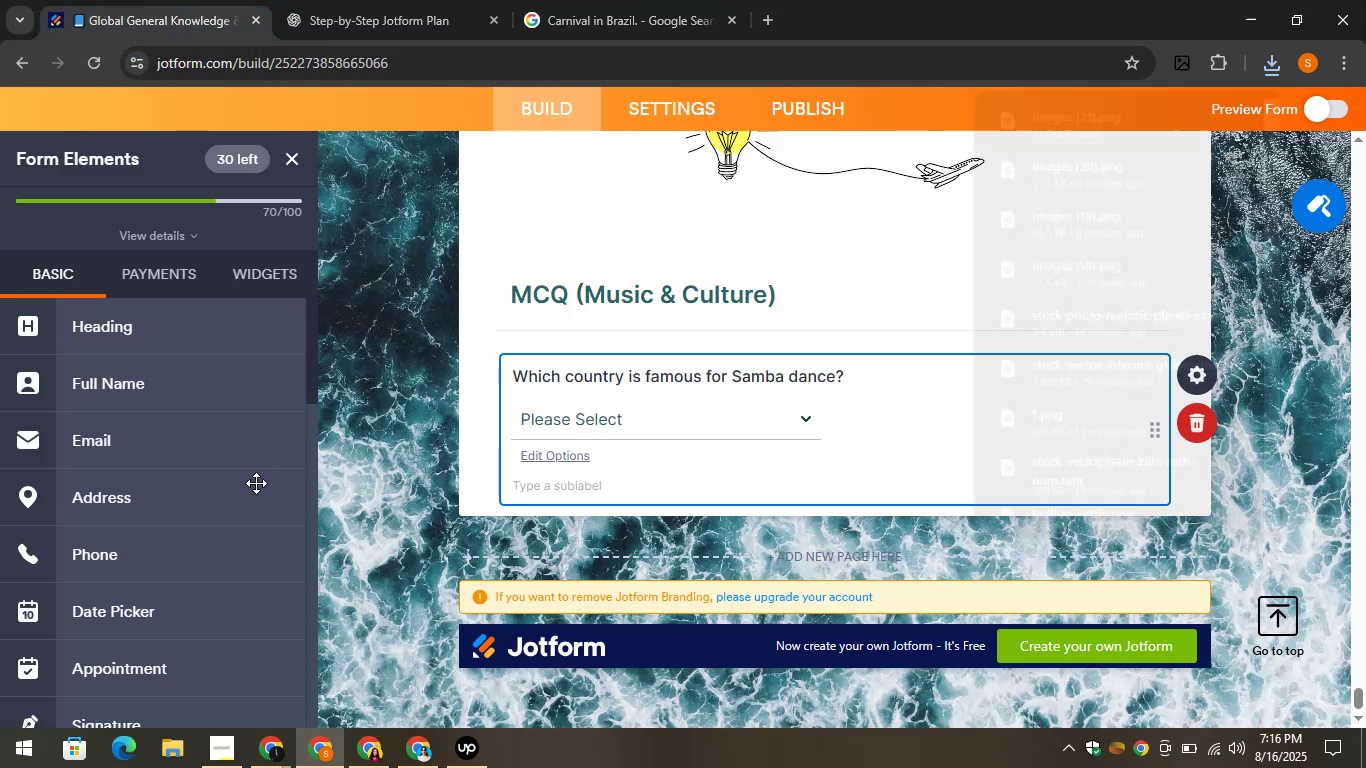 
scroll: coordinate [131, 601], scroll_direction: down, amount: 7.0
 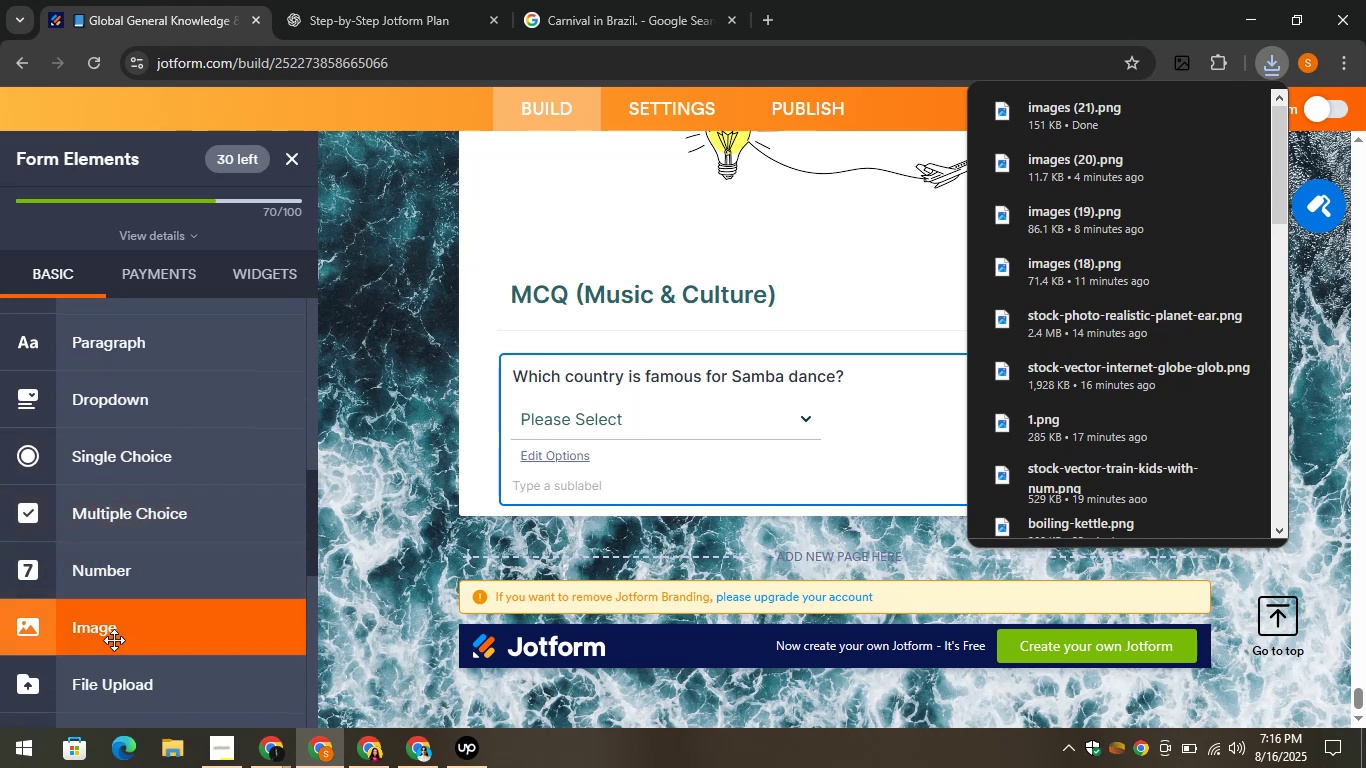 
left_click([110, 624])
 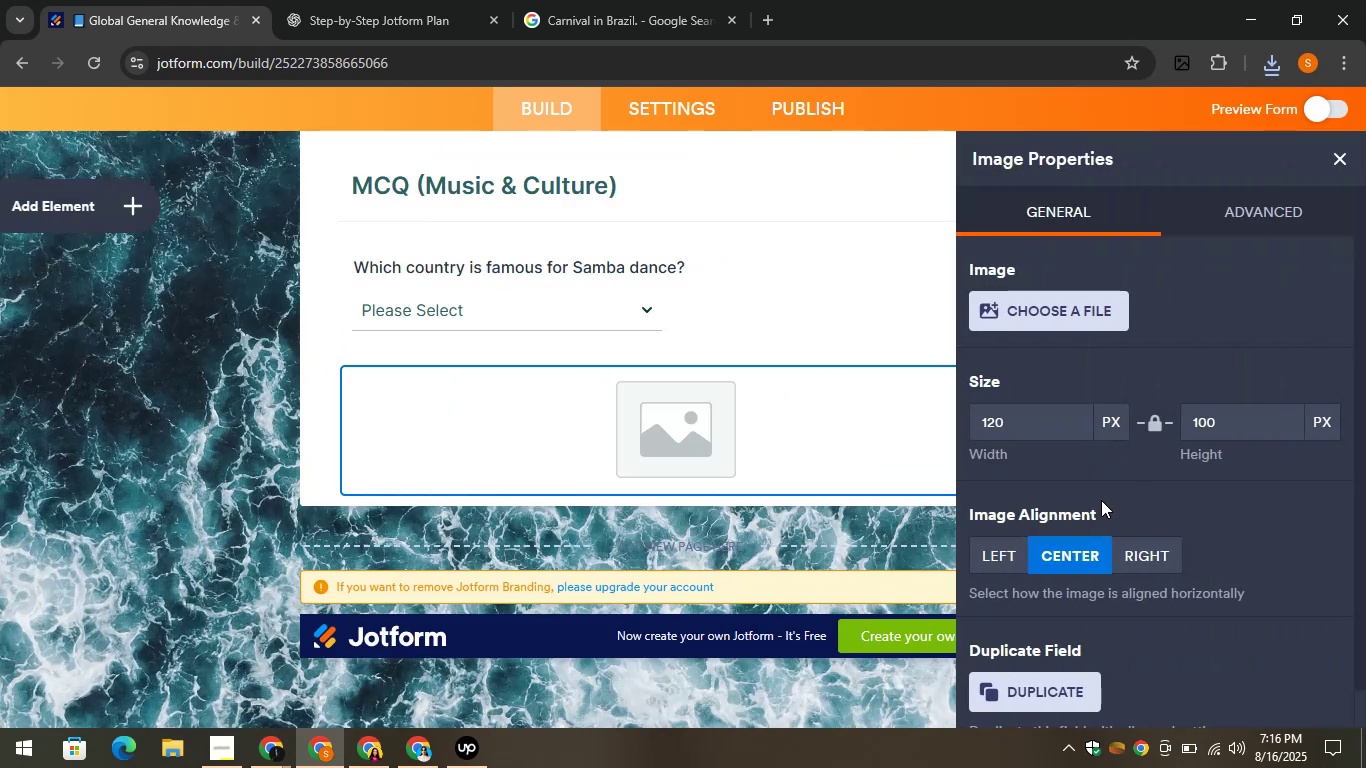 
left_click([1024, 304])
 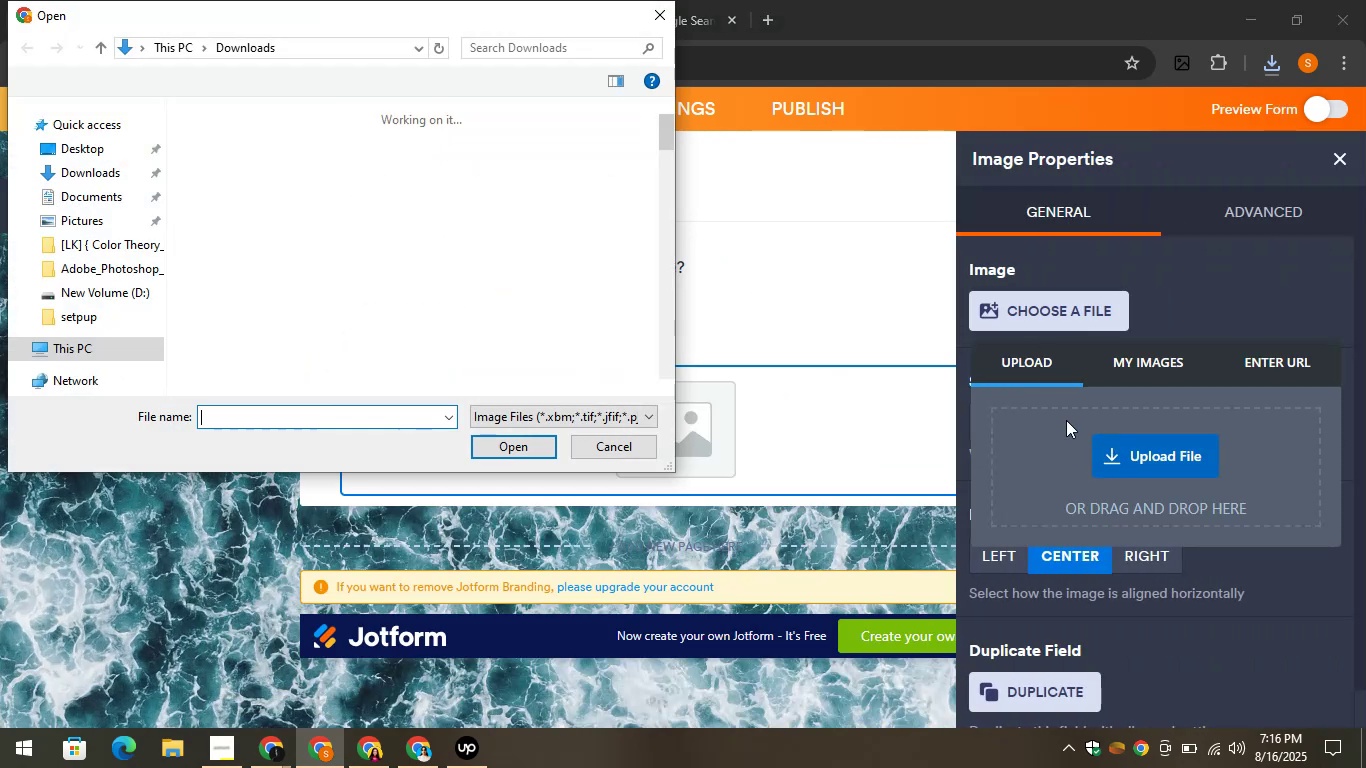 
left_click([184, 163])
 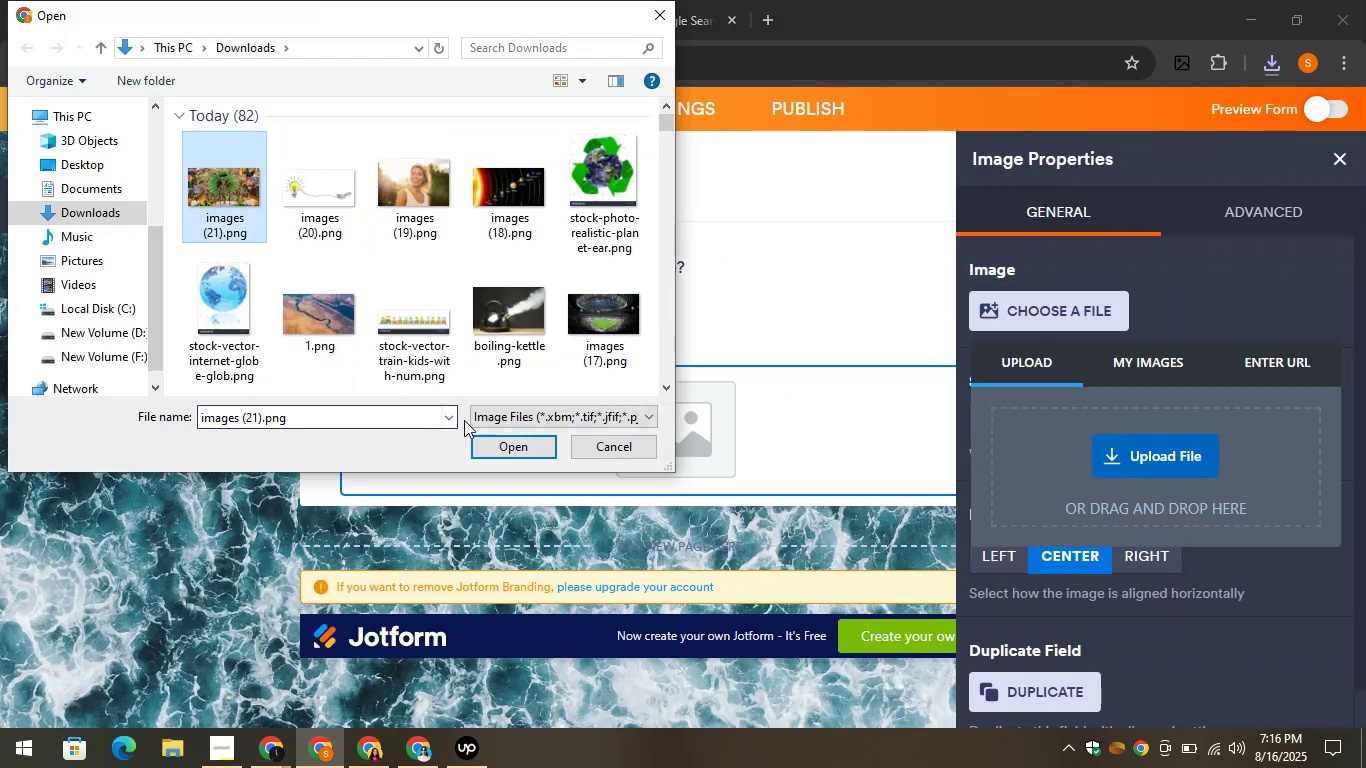 
left_click([505, 444])
 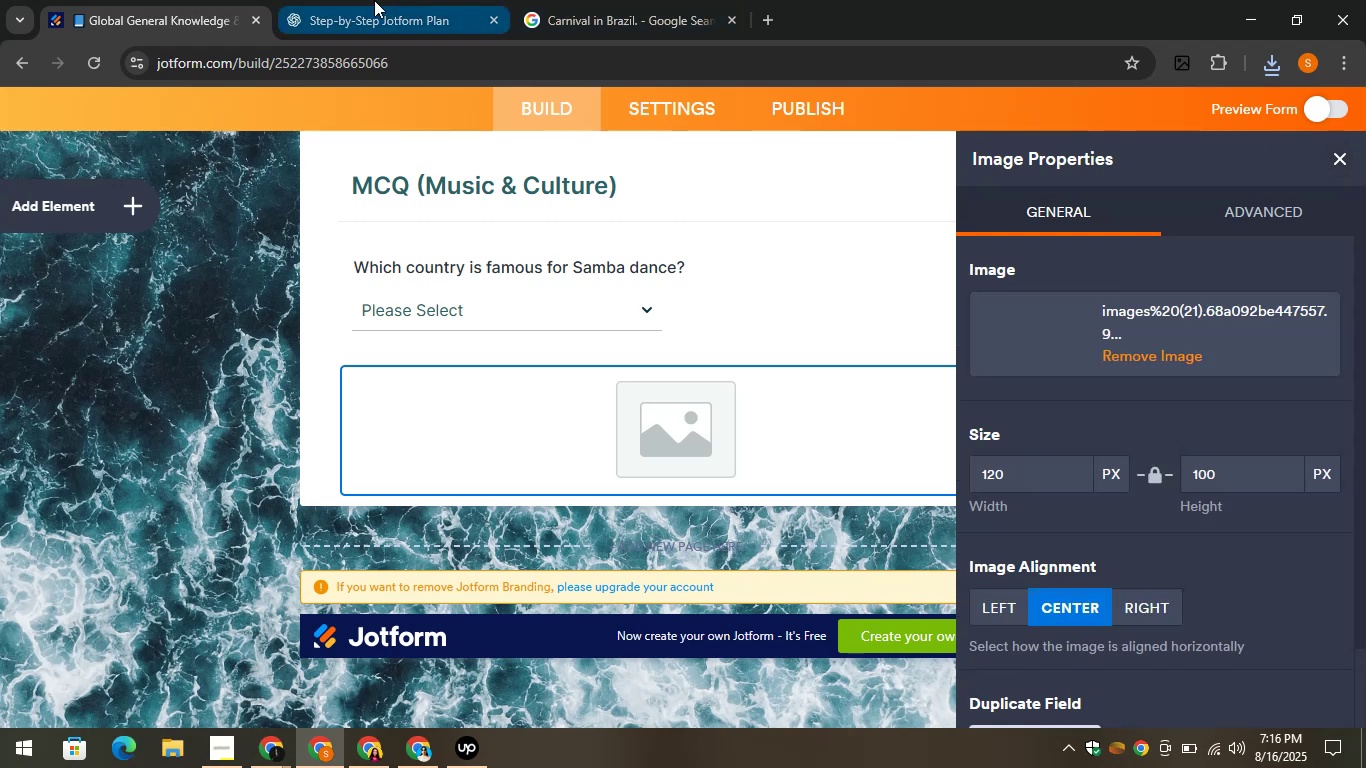 
left_click([373, 0])
 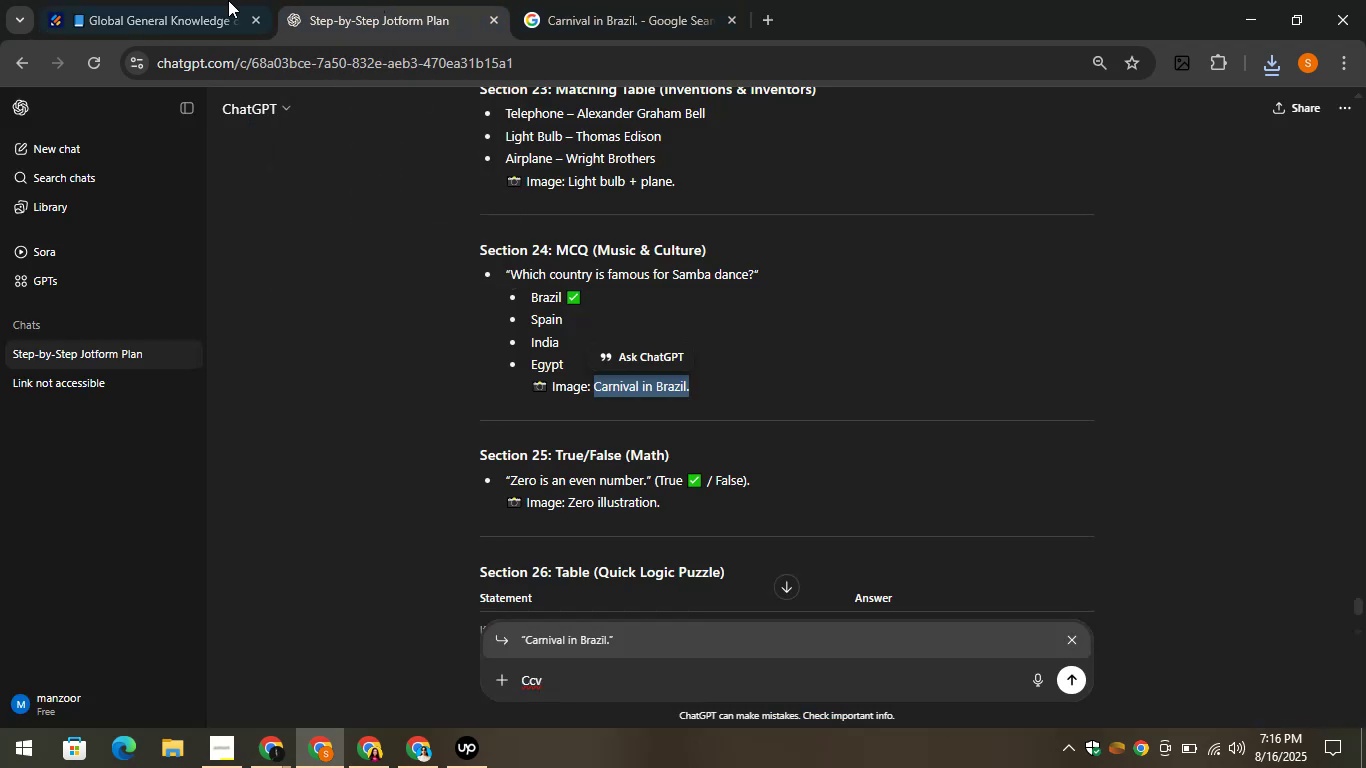 
left_click([161, 0])
 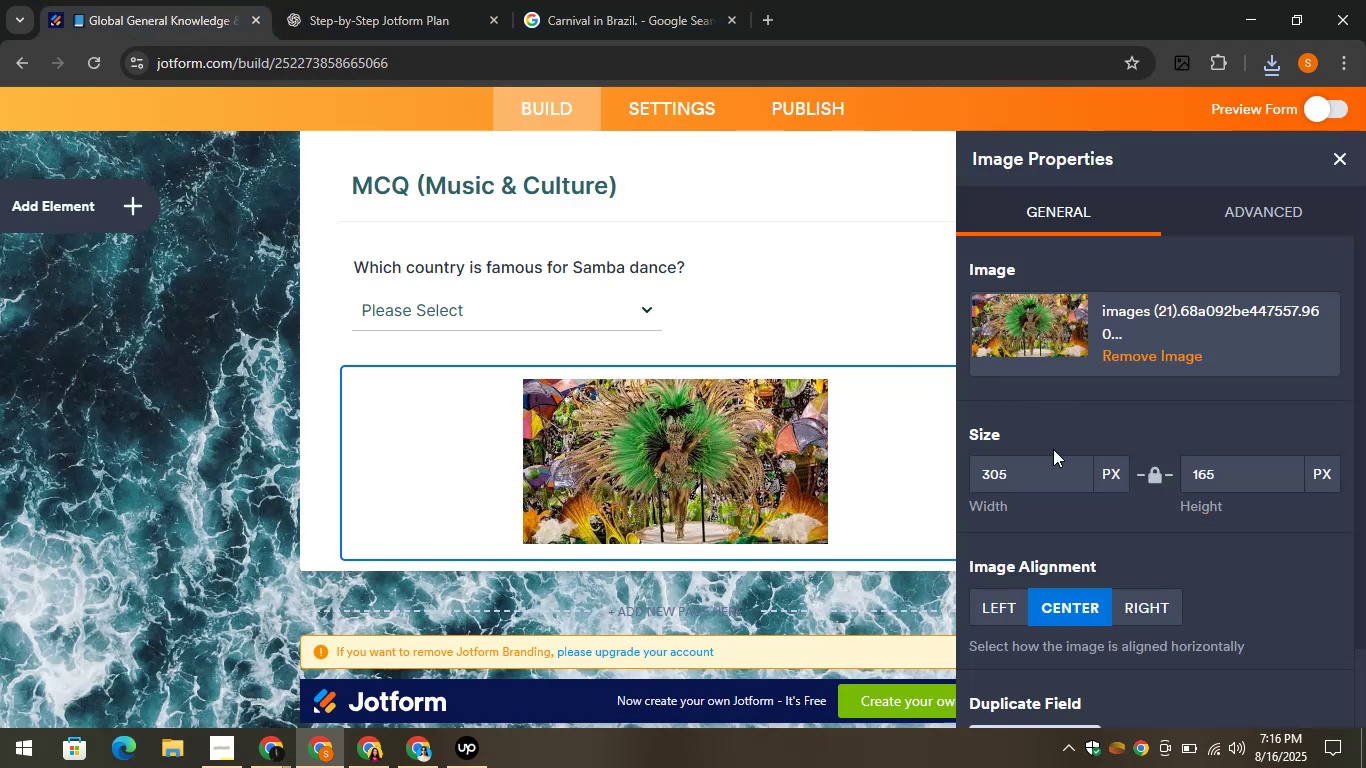 
left_click_drag(start_coordinate=[1028, 465], to_coordinate=[964, 472])
 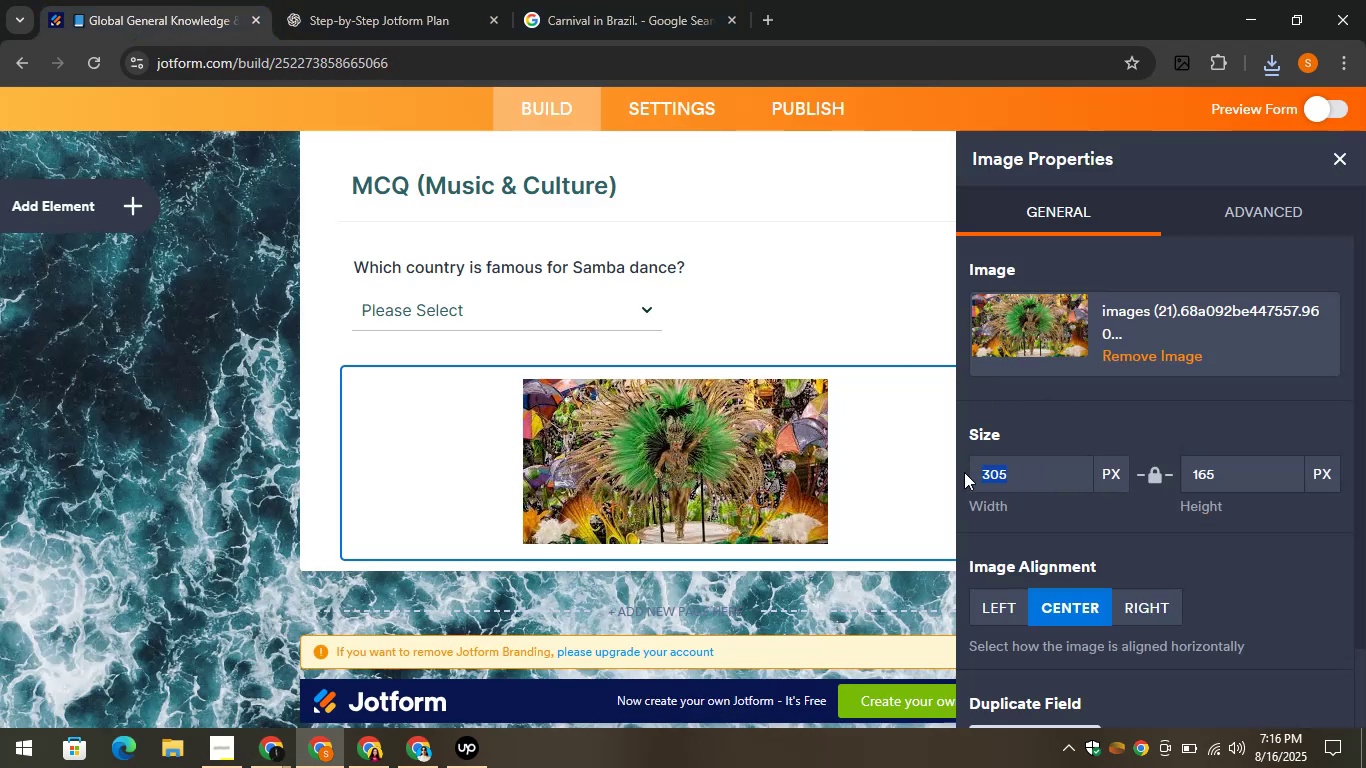 
type(500)
 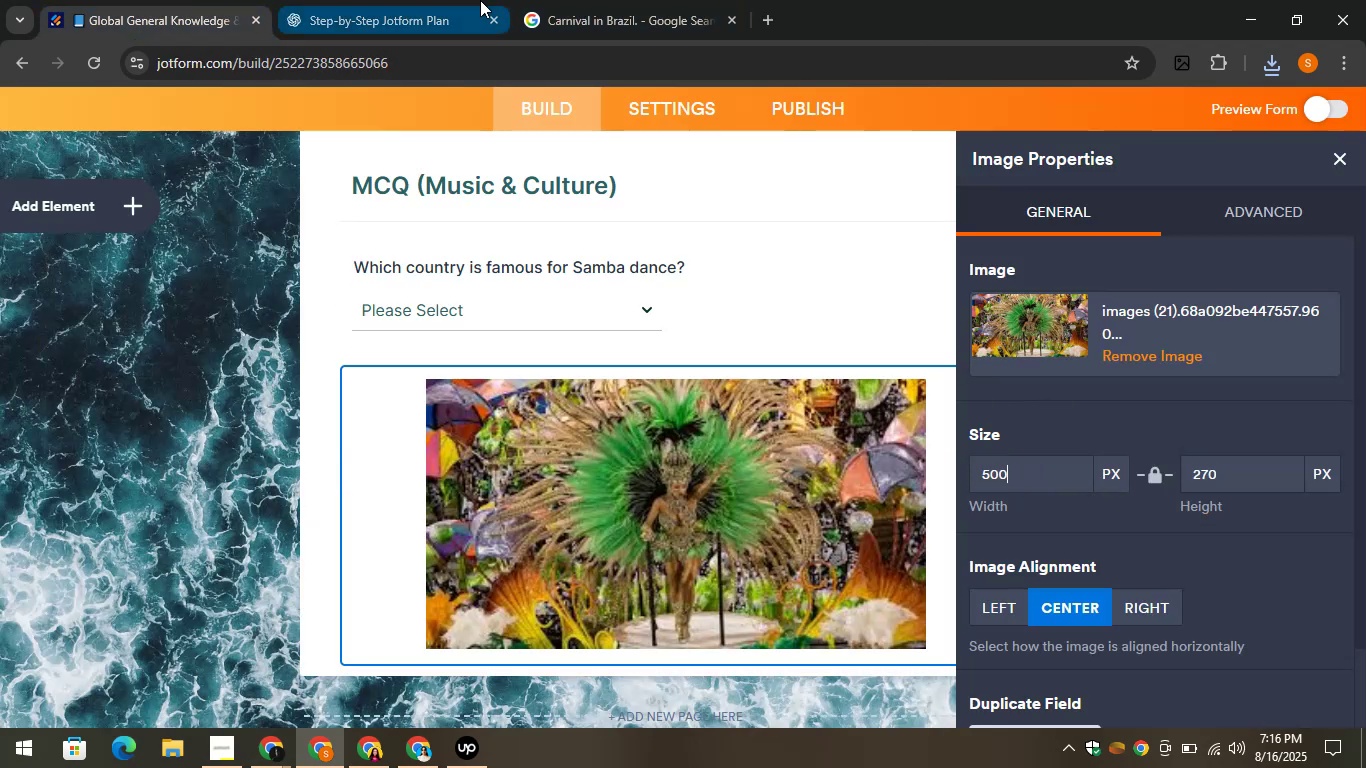 
left_click([428, 0])
 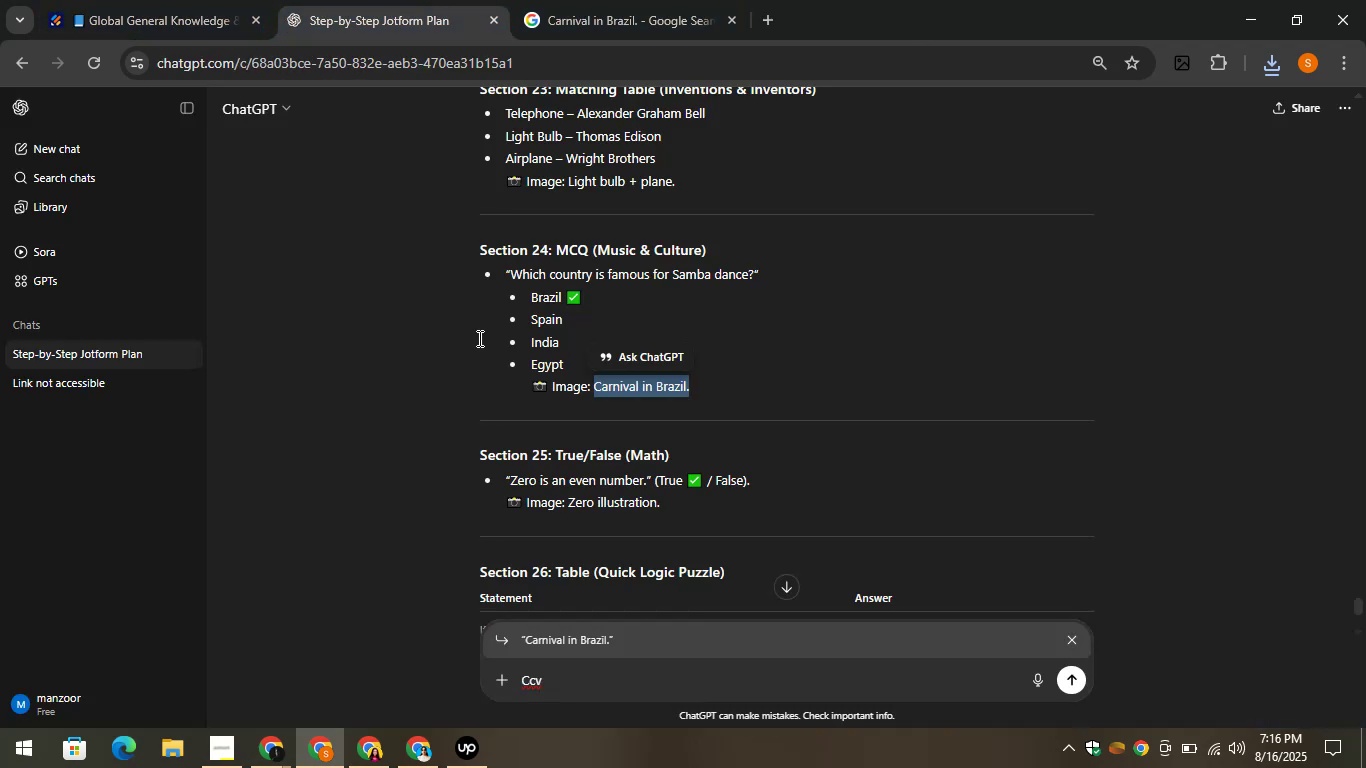 
left_click([450, 341])
 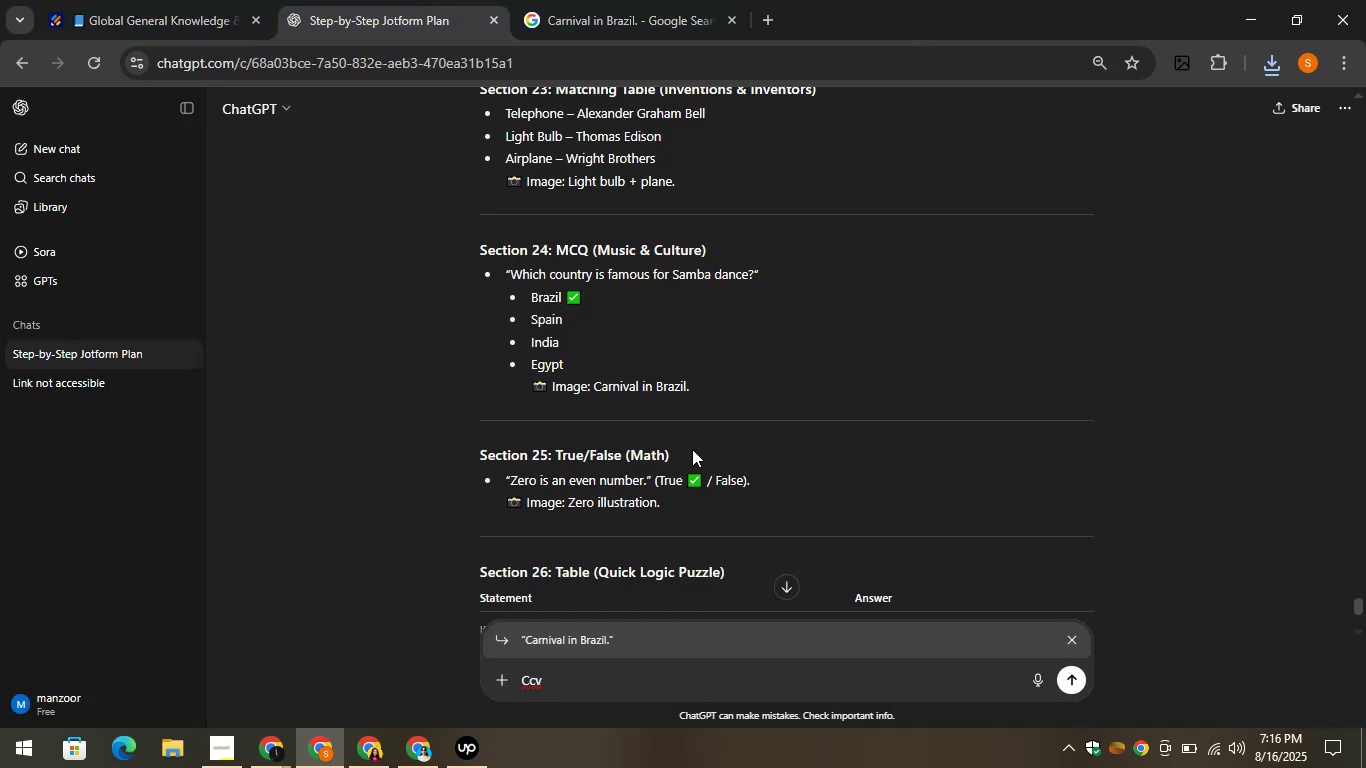 
left_click_drag(start_coordinate=[684, 447], to_coordinate=[554, 451])
 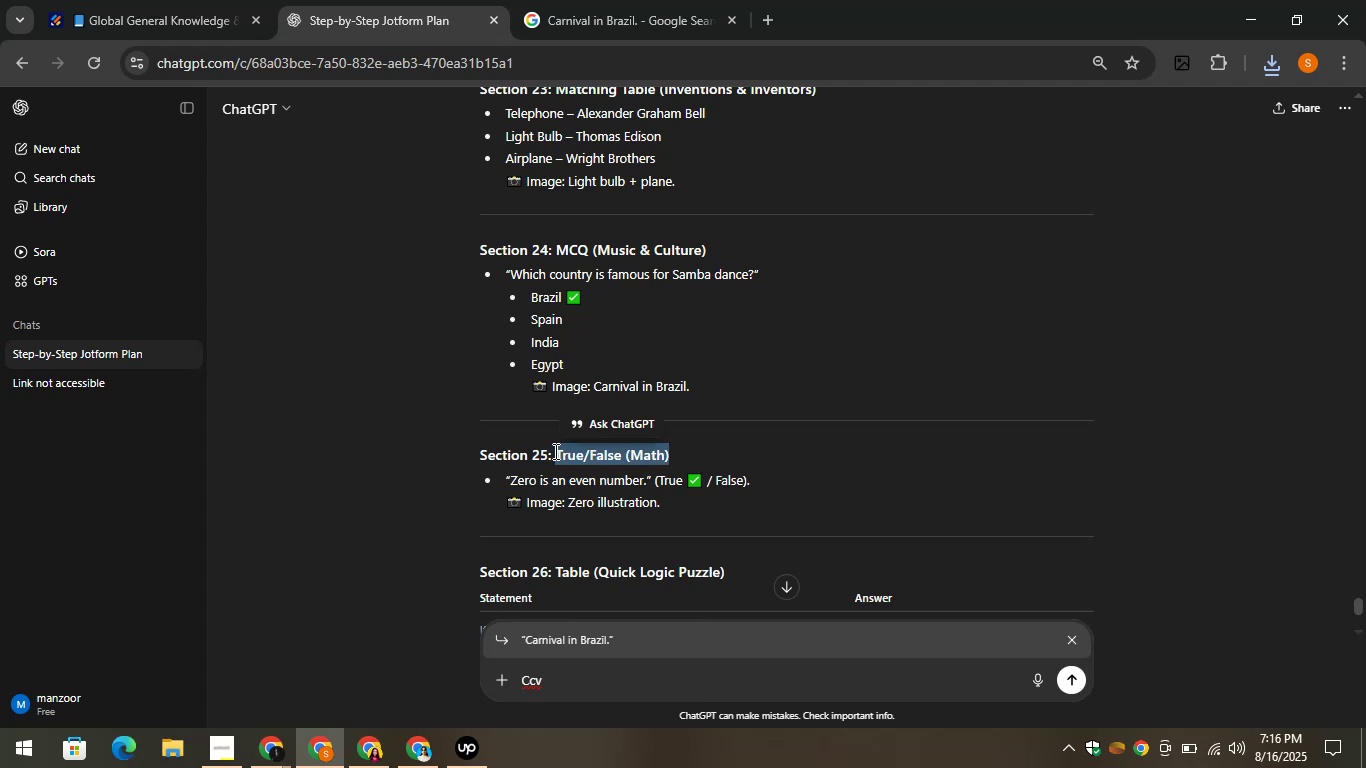 
key(Control+C)
 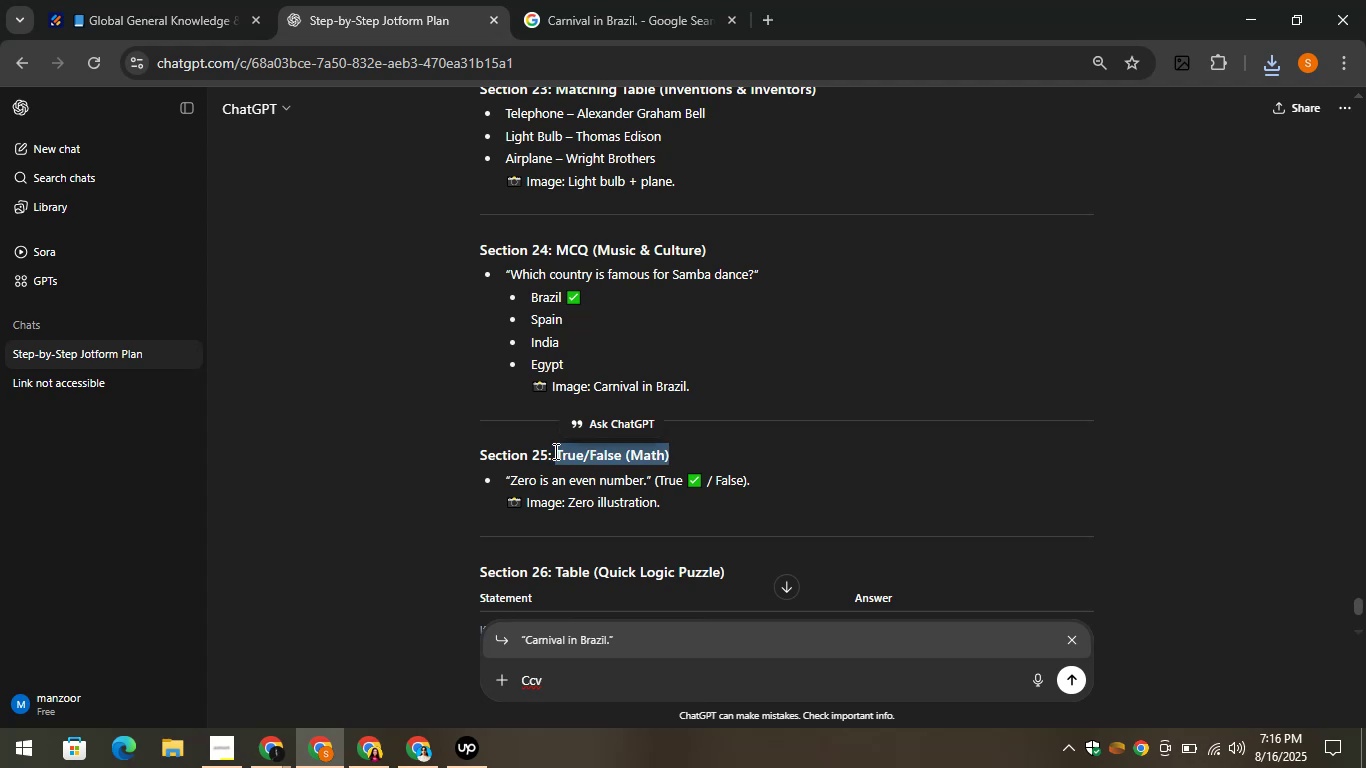 
key(Control+C)
 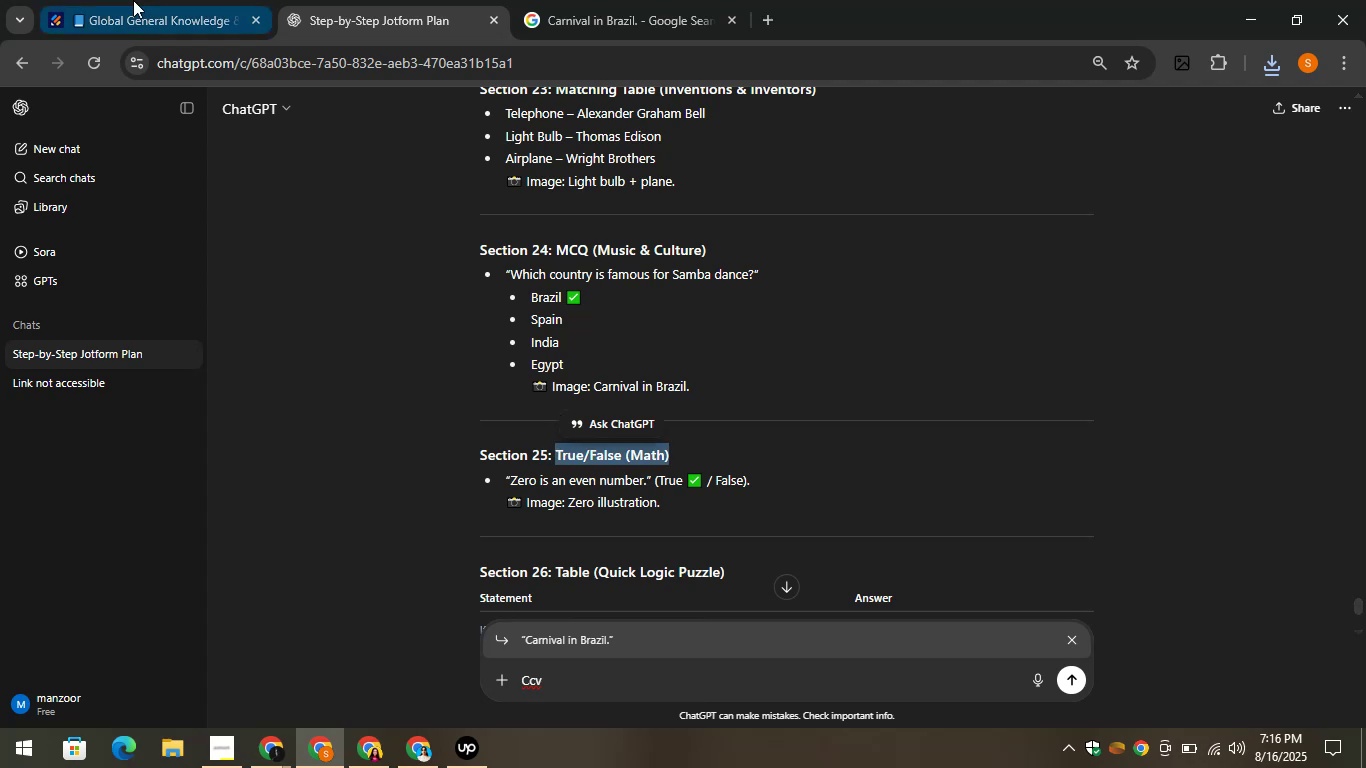 
left_click([90, 0])
 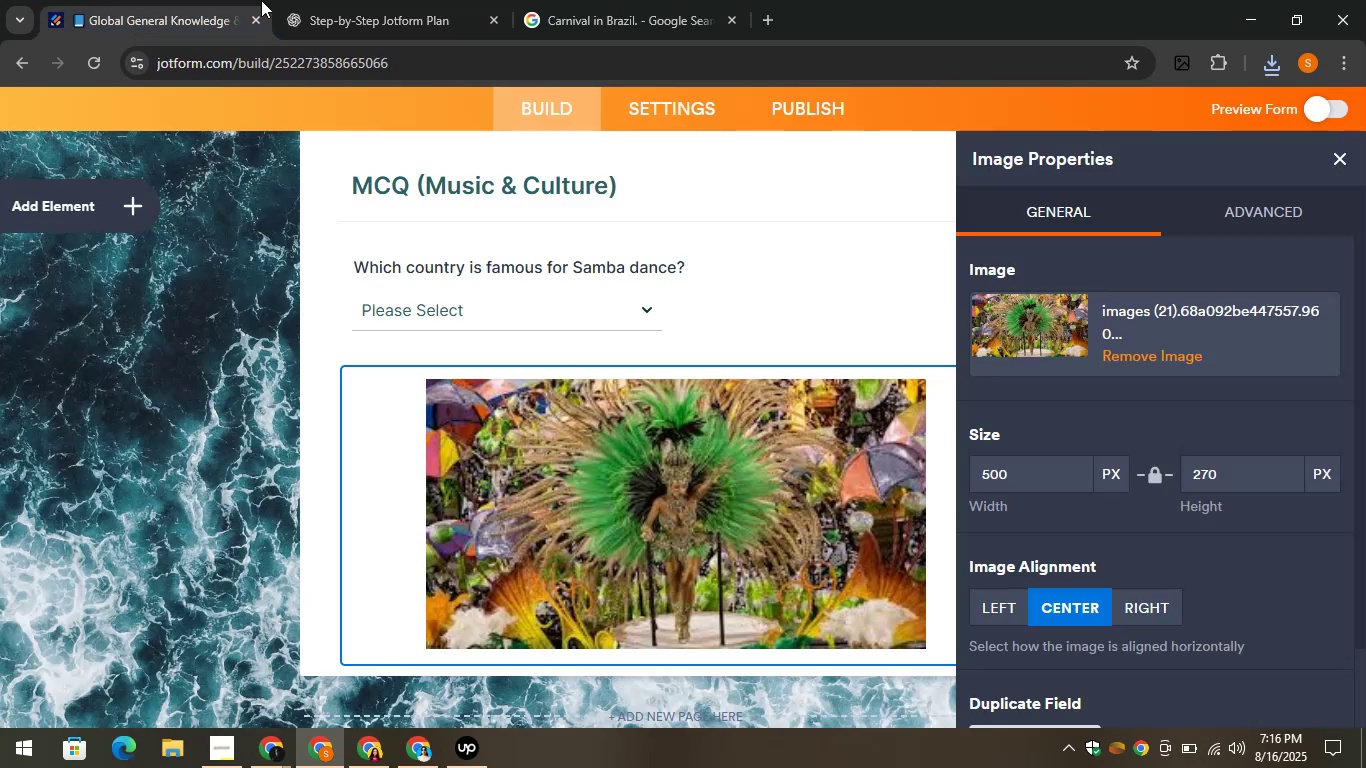 
left_click([337, 0])
 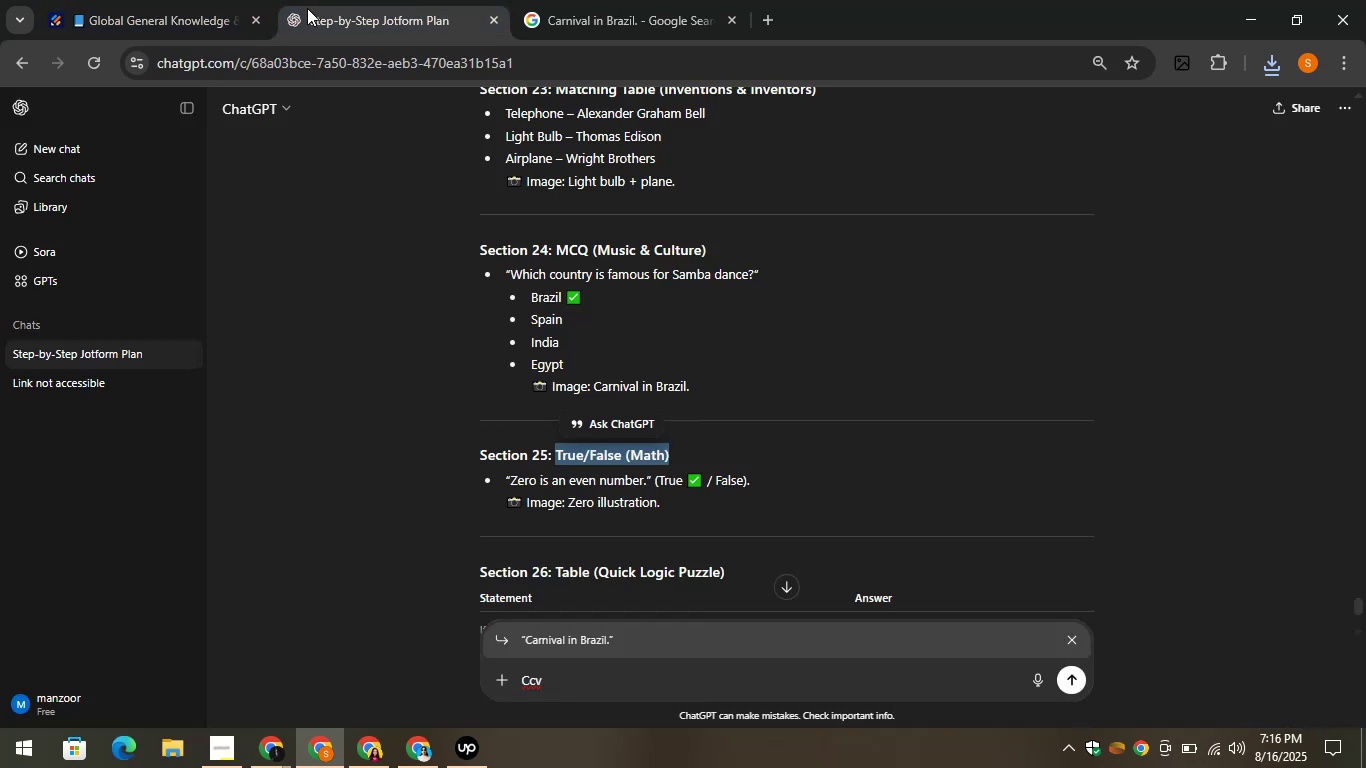 
left_click([0, 0])
 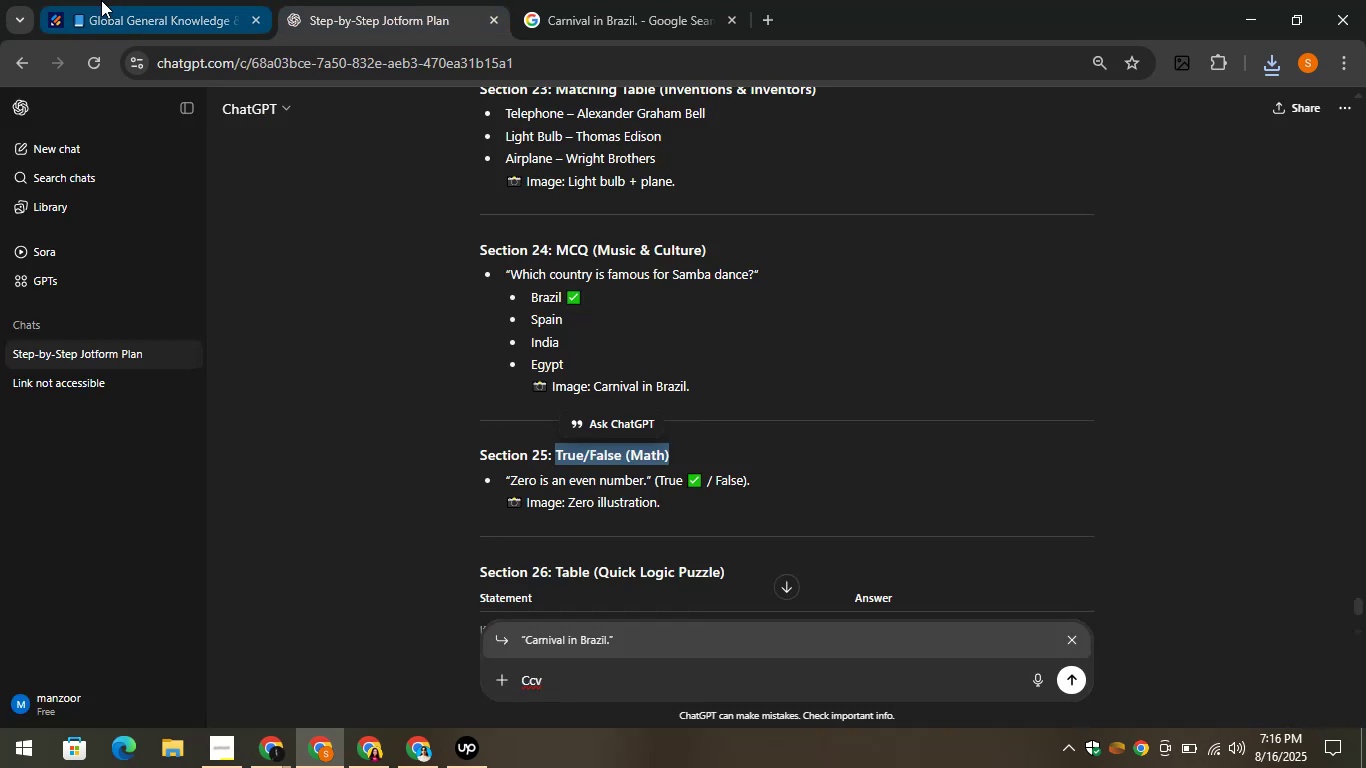 
left_click([101, 0])
 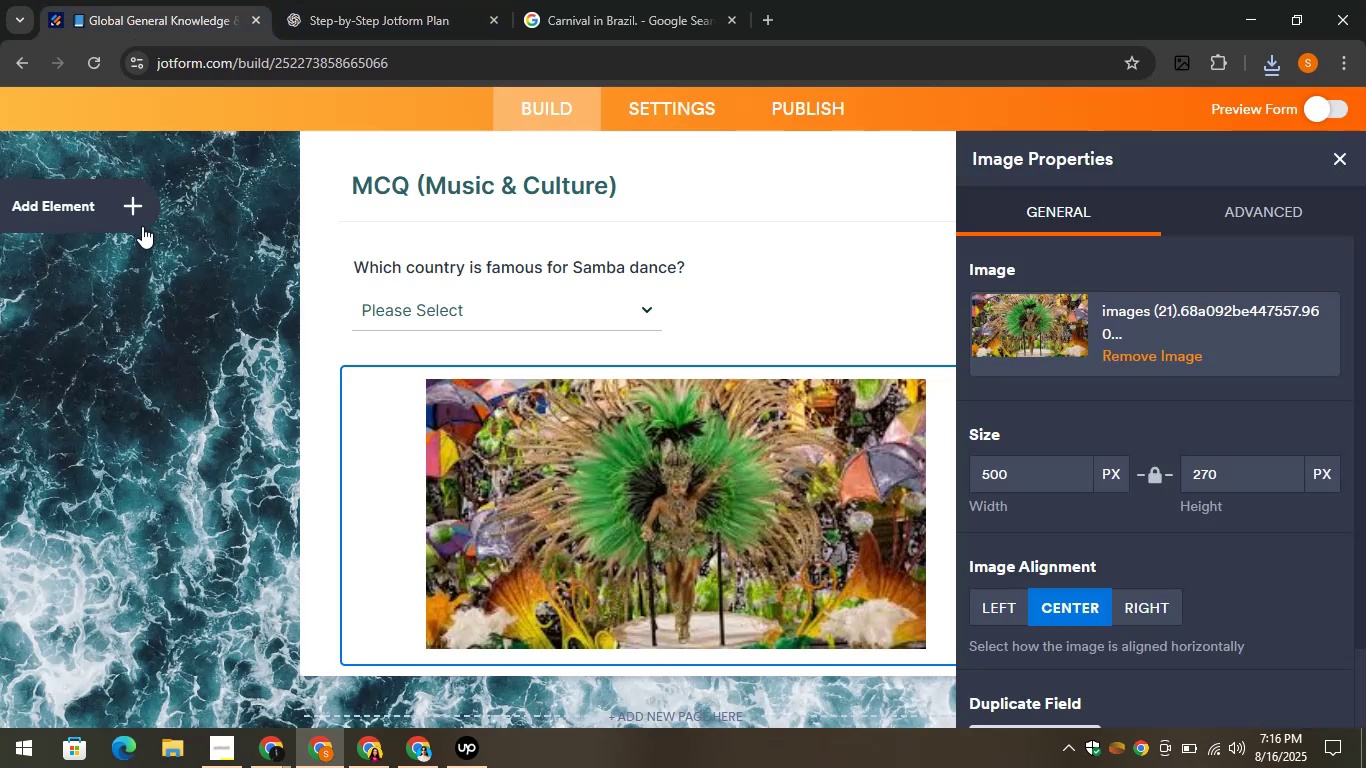 
left_click([124, 207])
 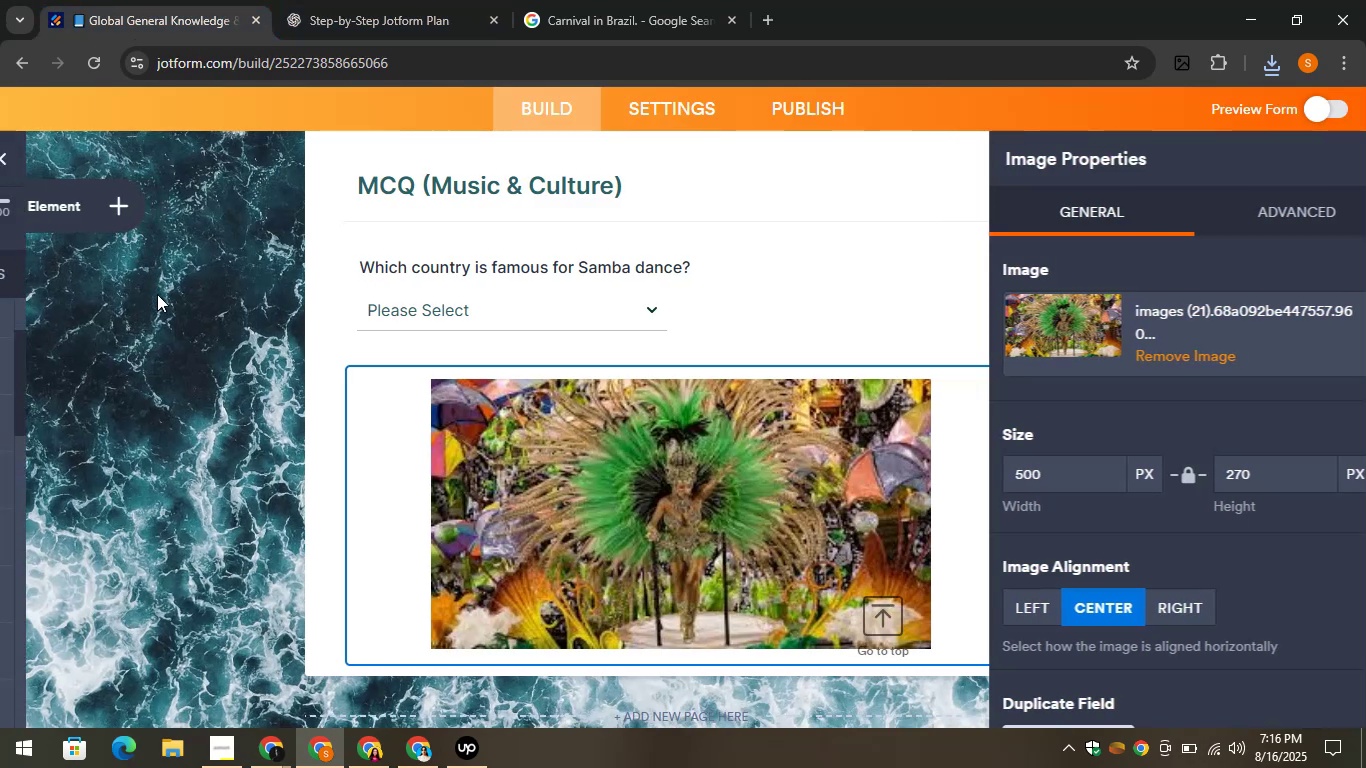 
scroll: coordinate [186, 380], scroll_direction: up, amount: 22.0
 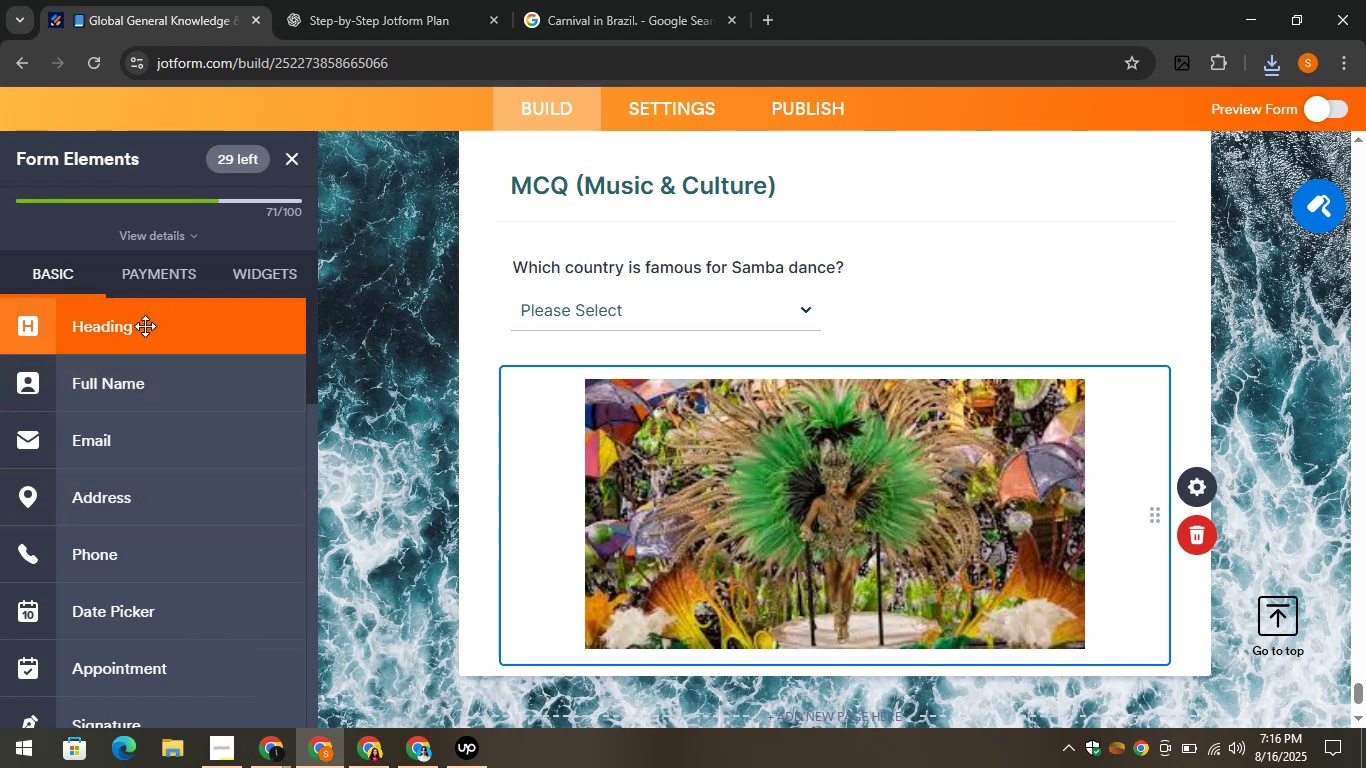 
left_click([145, 326])
 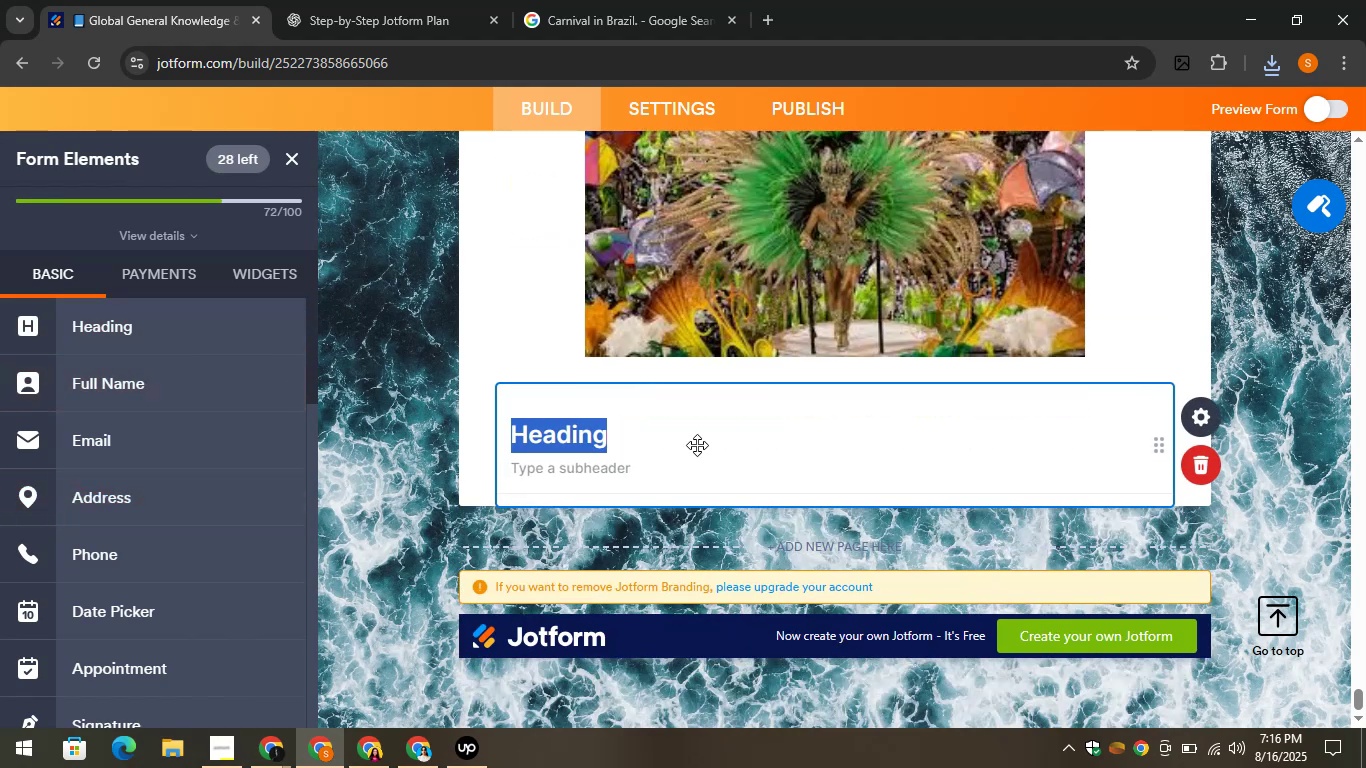 
key(Control+V)
 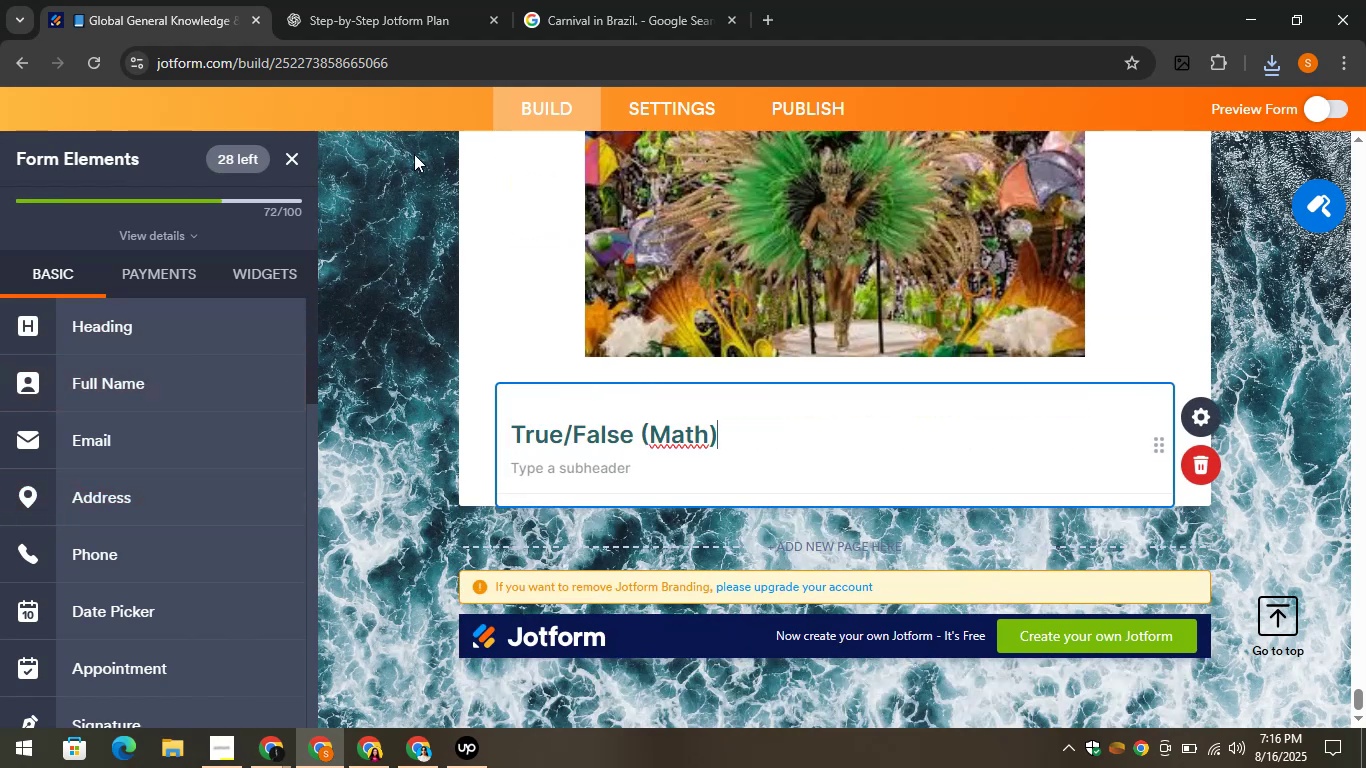 
left_click([316, 0])
 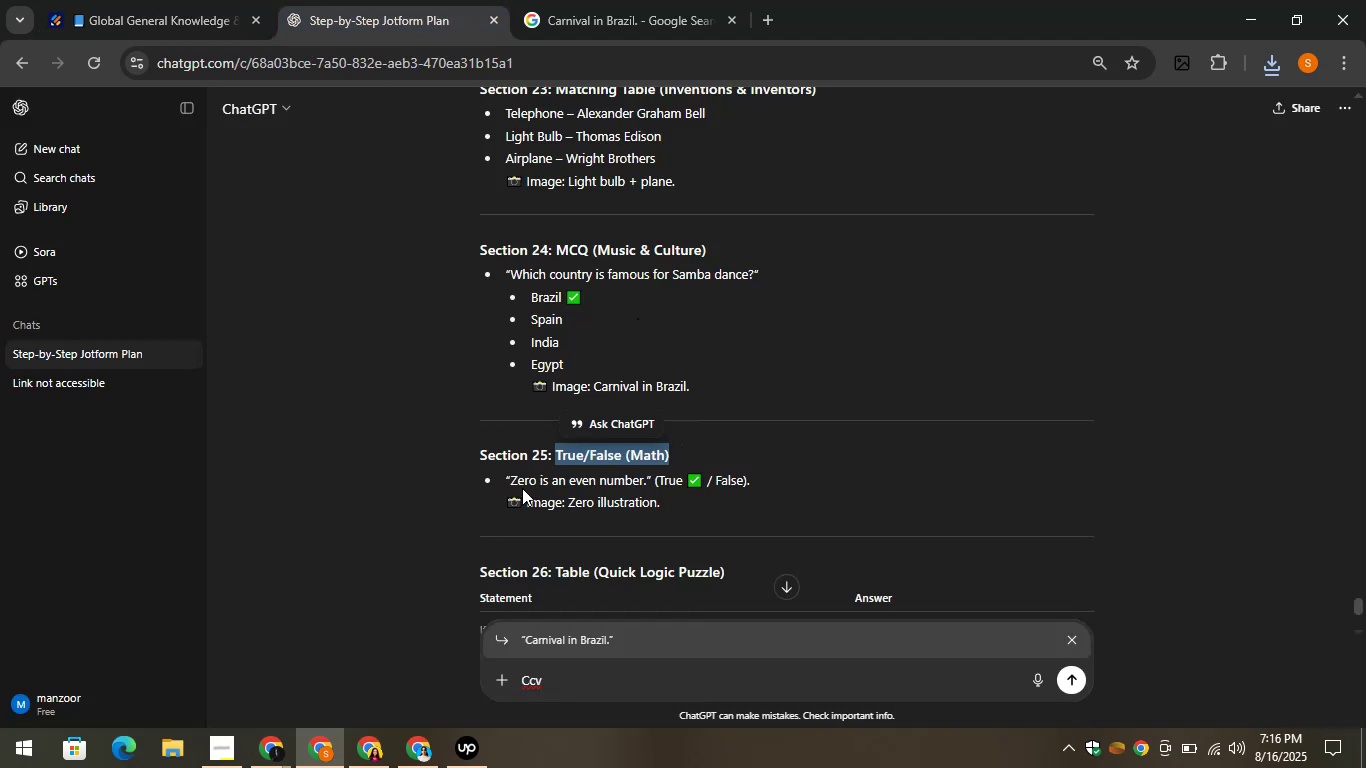 
left_click_drag(start_coordinate=[510, 483], to_coordinate=[650, 482])
 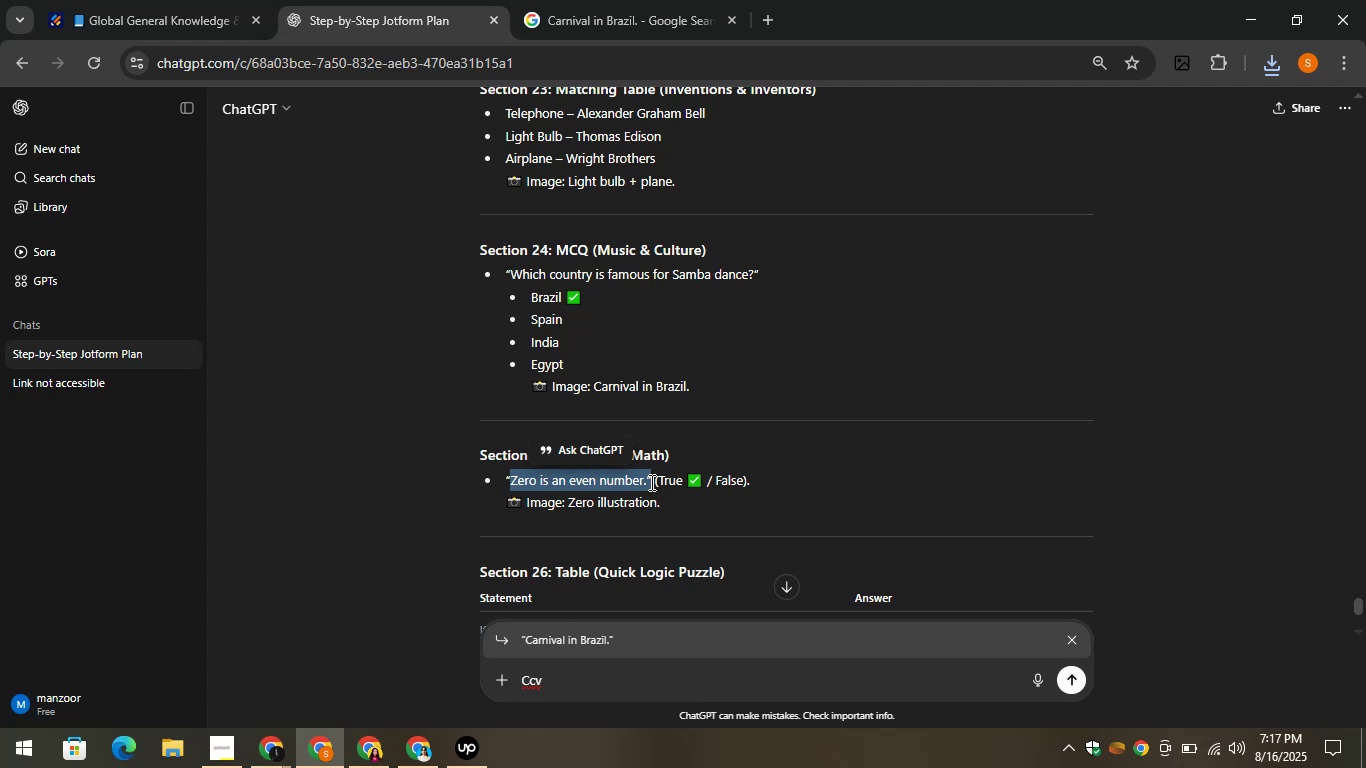 
key(Control+C)
 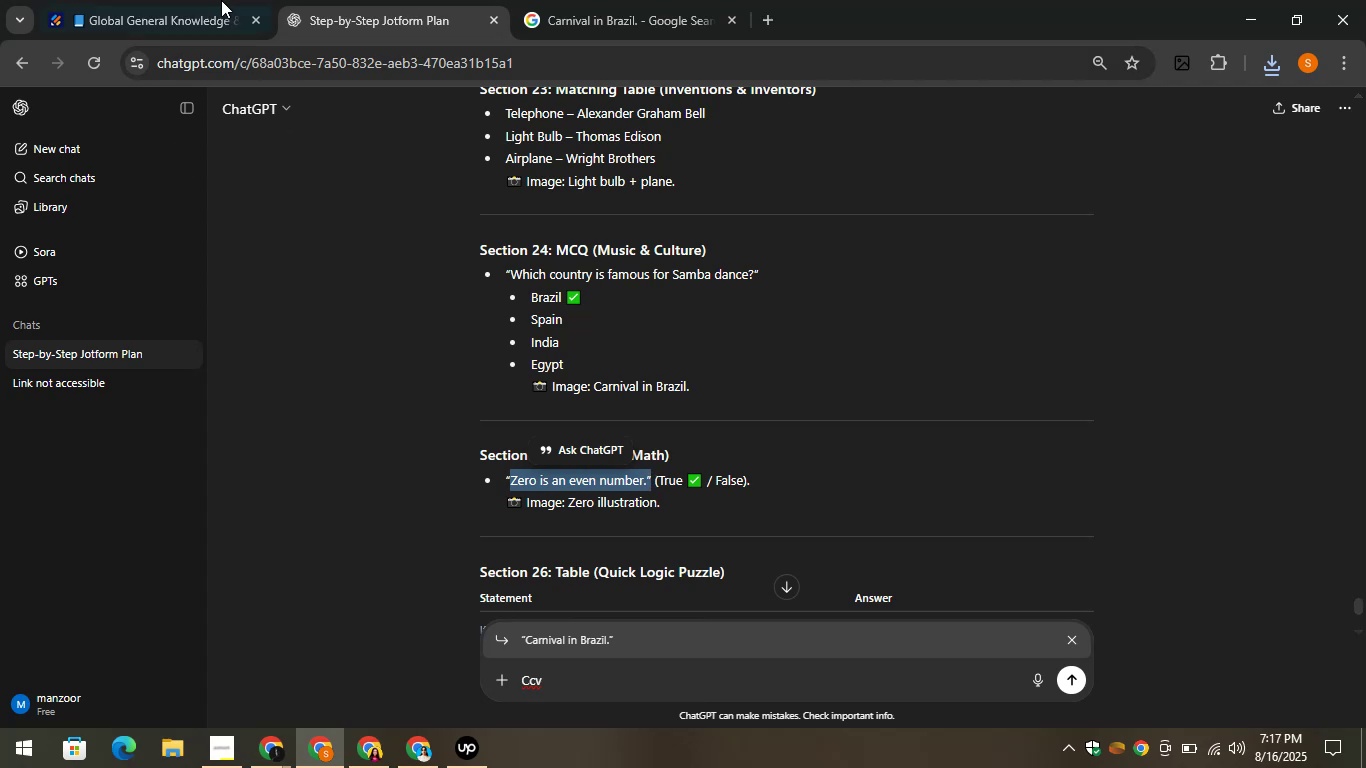 
left_click([155, 0])
 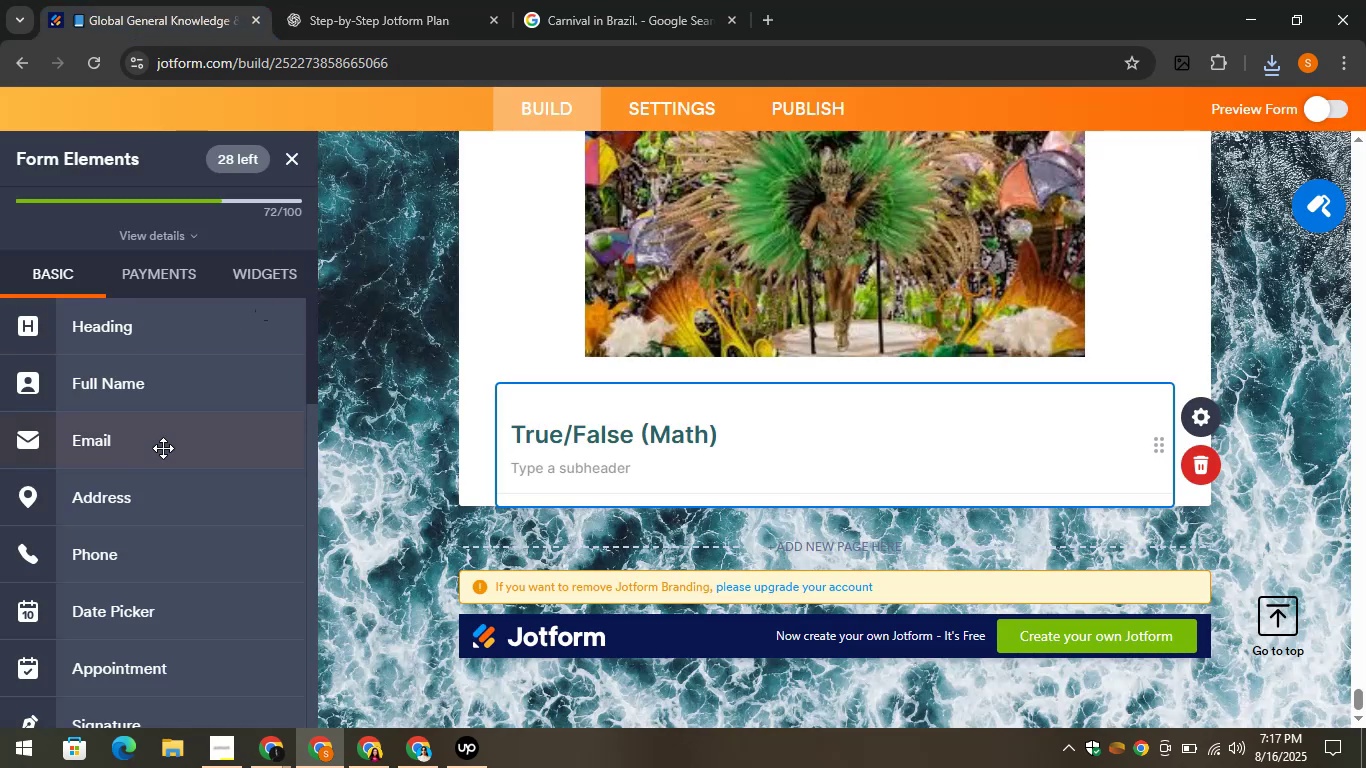 
scroll: coordinate [164, 529], scroll_direction: down, amount: 10.0
 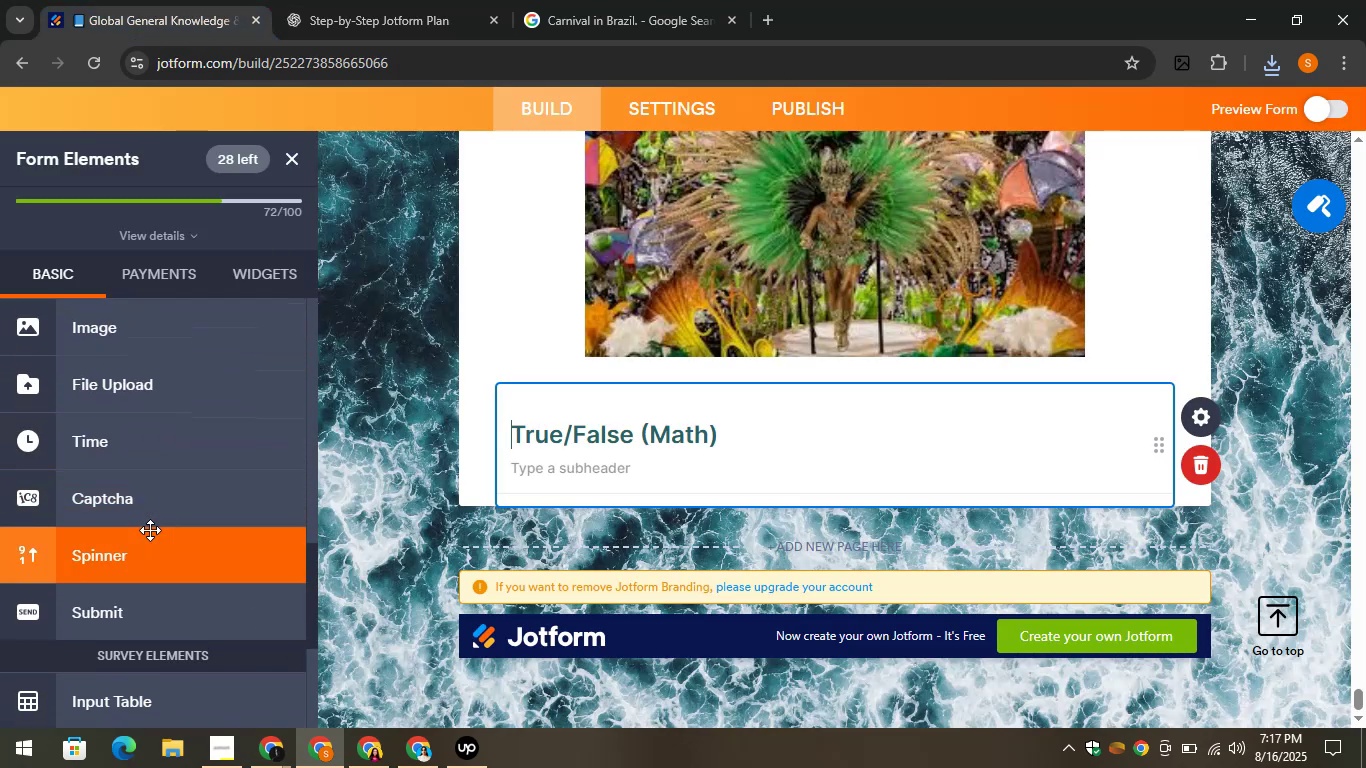 
scroll: coordinate [146, 529], scroll_direction: up, amount: 4.0
 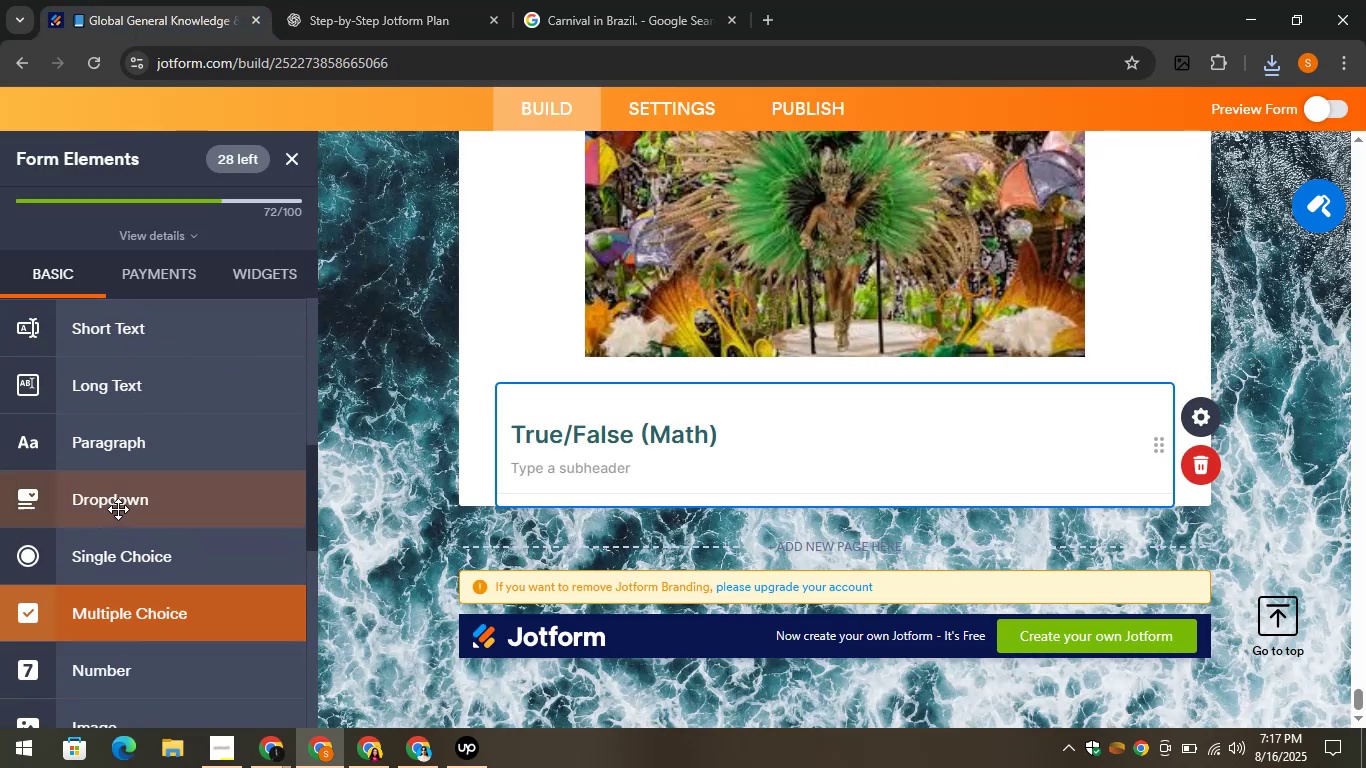 
left_click_drag(start_coordinate=[128, 500], to_coordinate=[620, 494])
 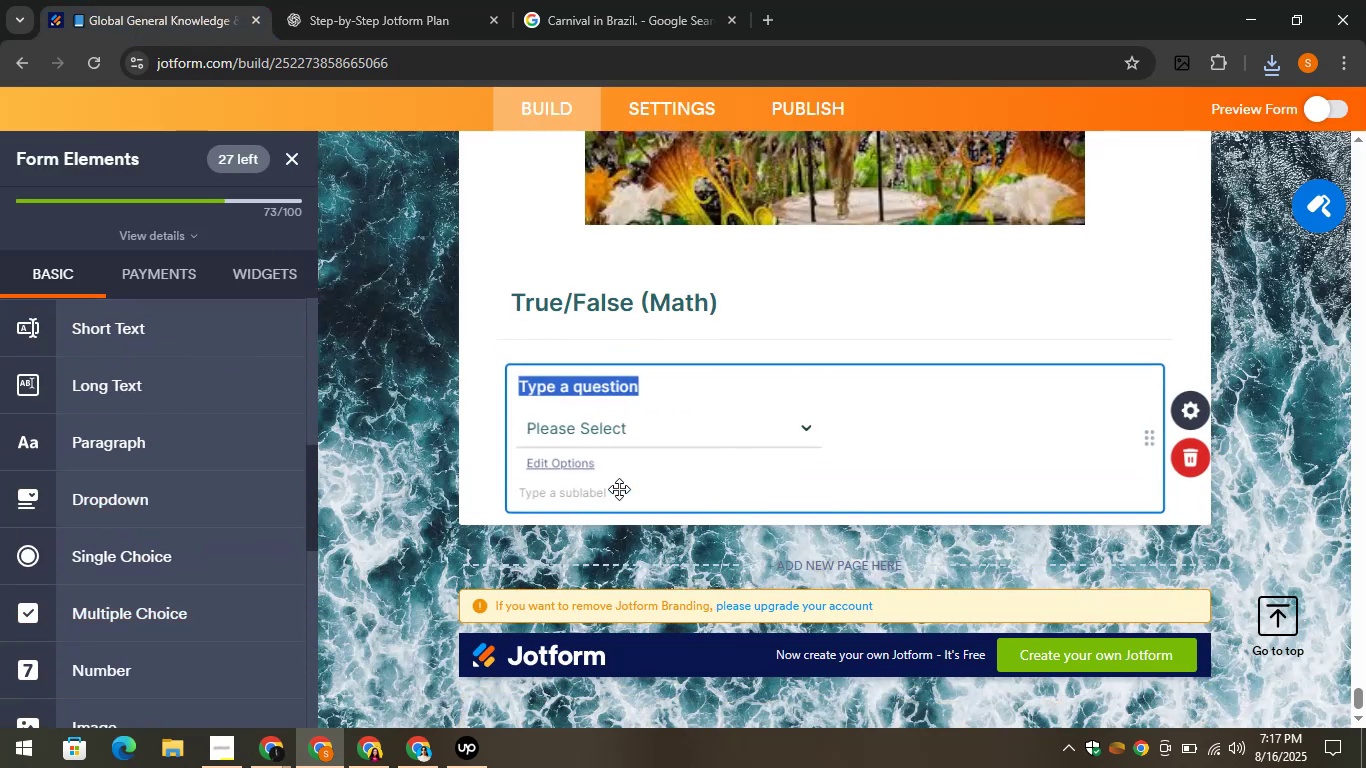 
key(Control+V)
 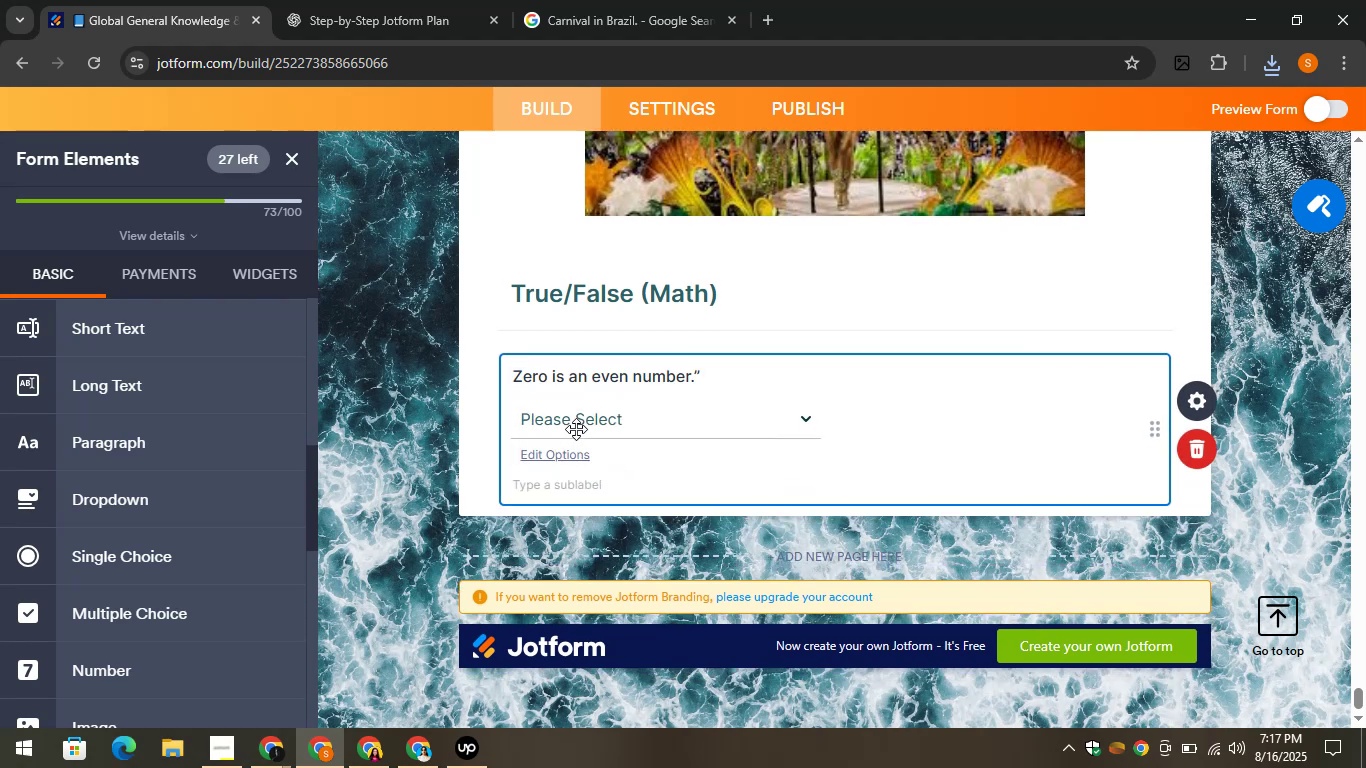 
left_click([576, 429])
 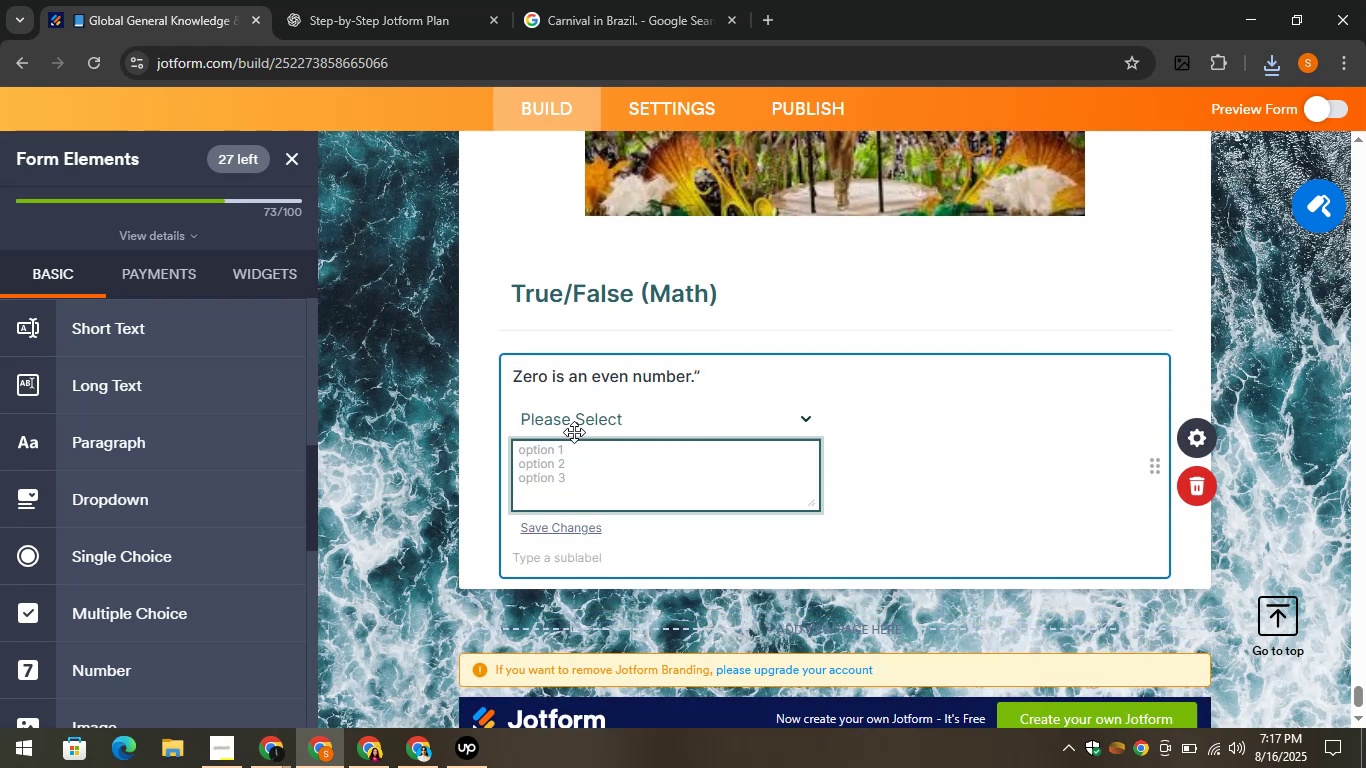 
type(True )
 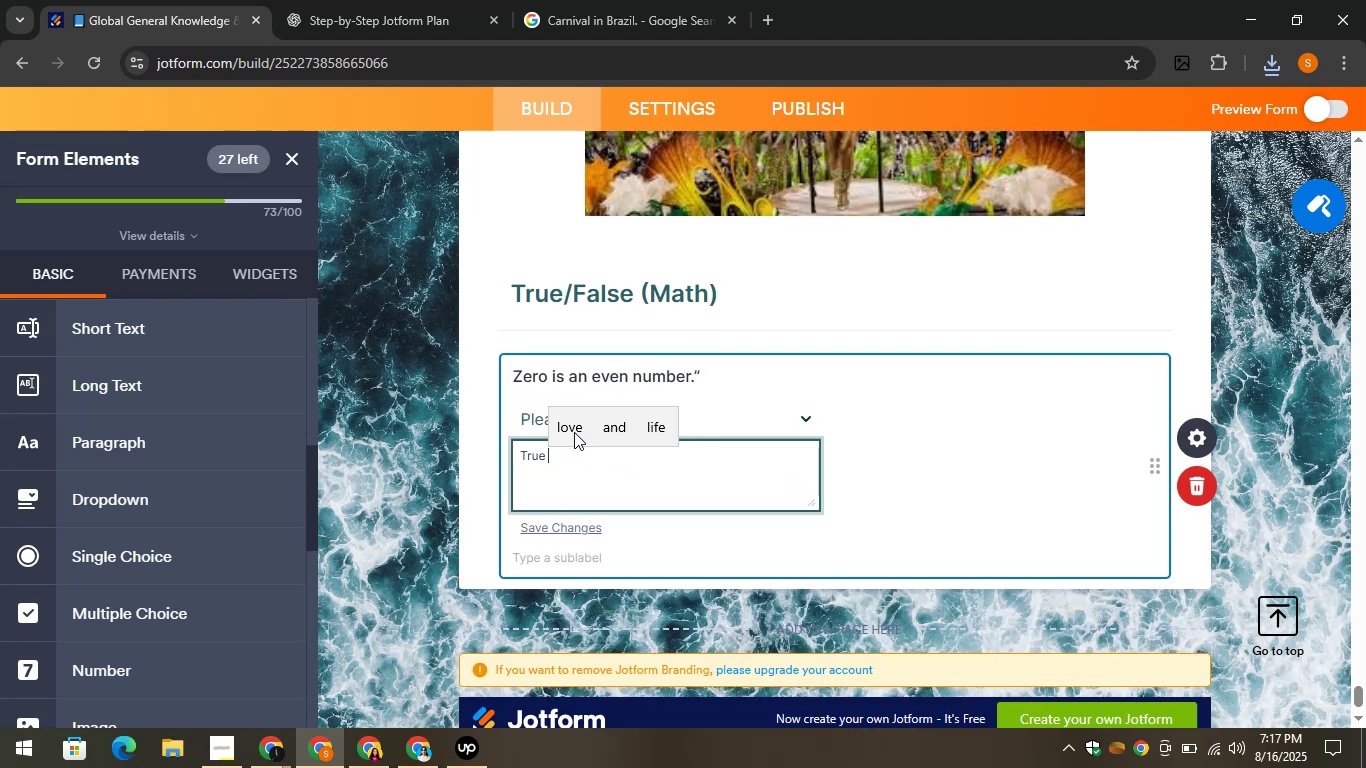 
key(Enter)
 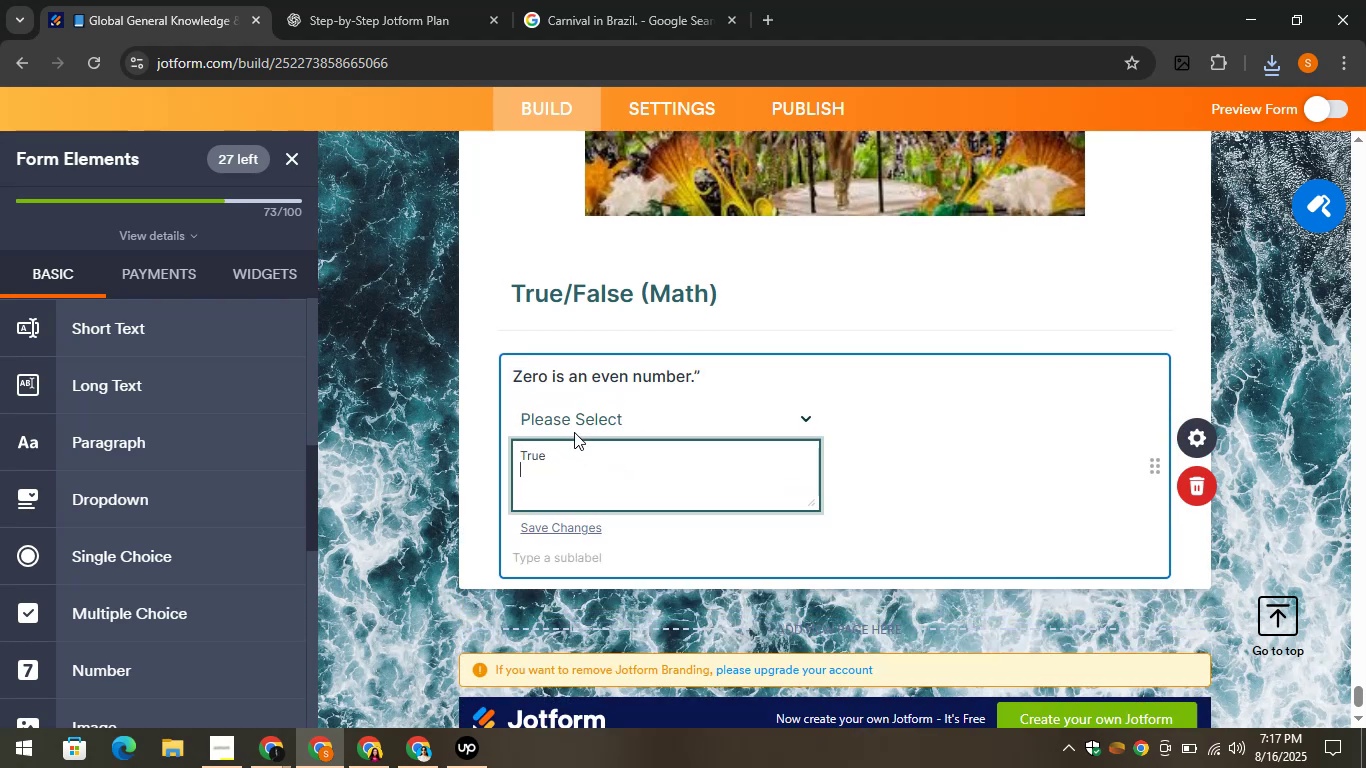 
type(False)
 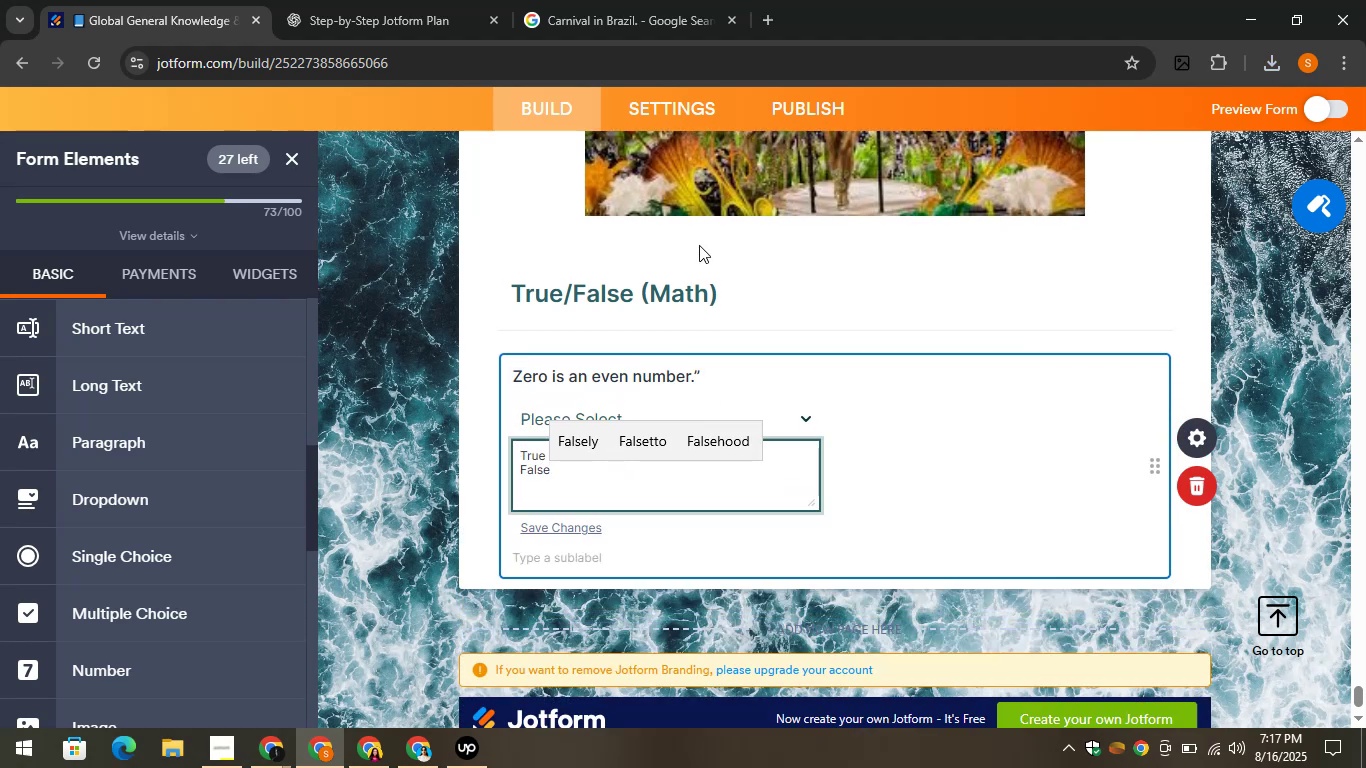 
left_click_drag(start_coordinate=[455, 0], to_coordinate=[460, 0])
 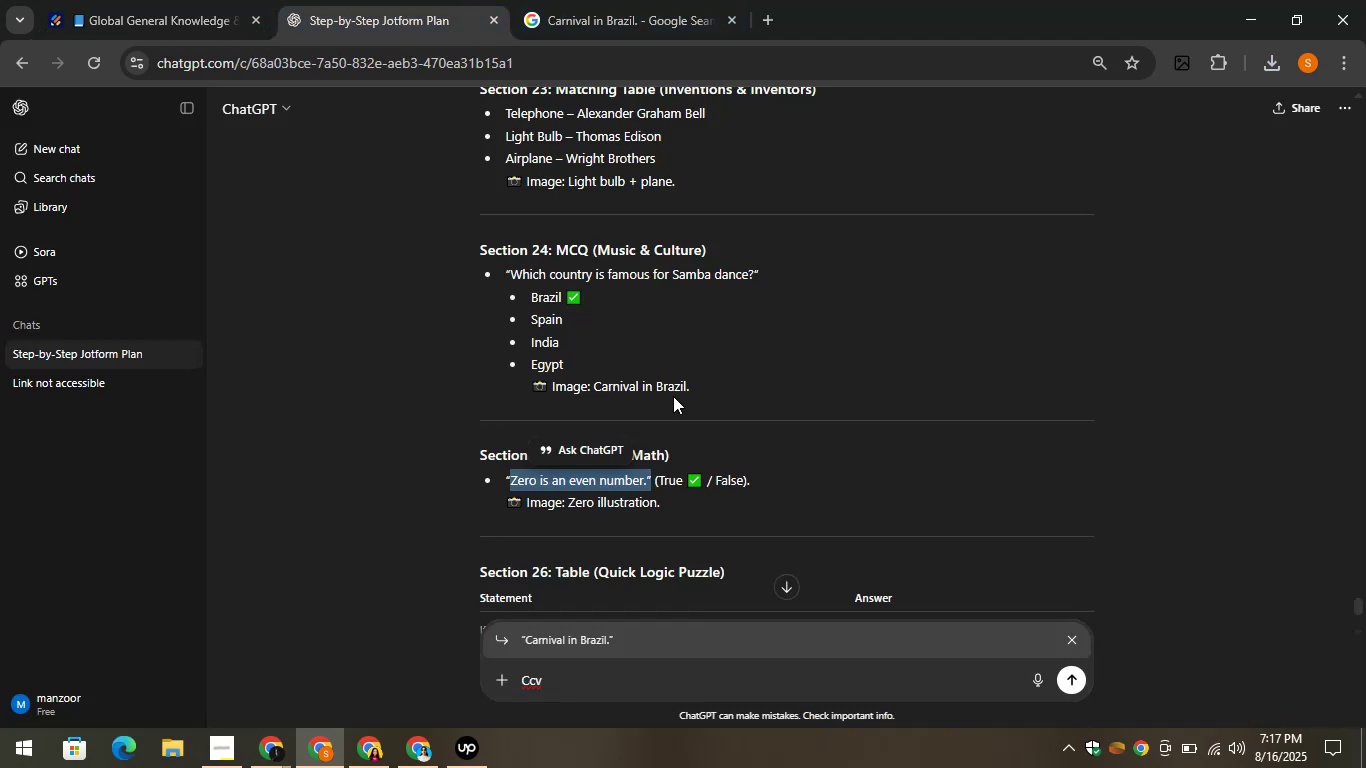 
scroll: coordinate [711, 429], scroll_direction: down, amount: 1.0
 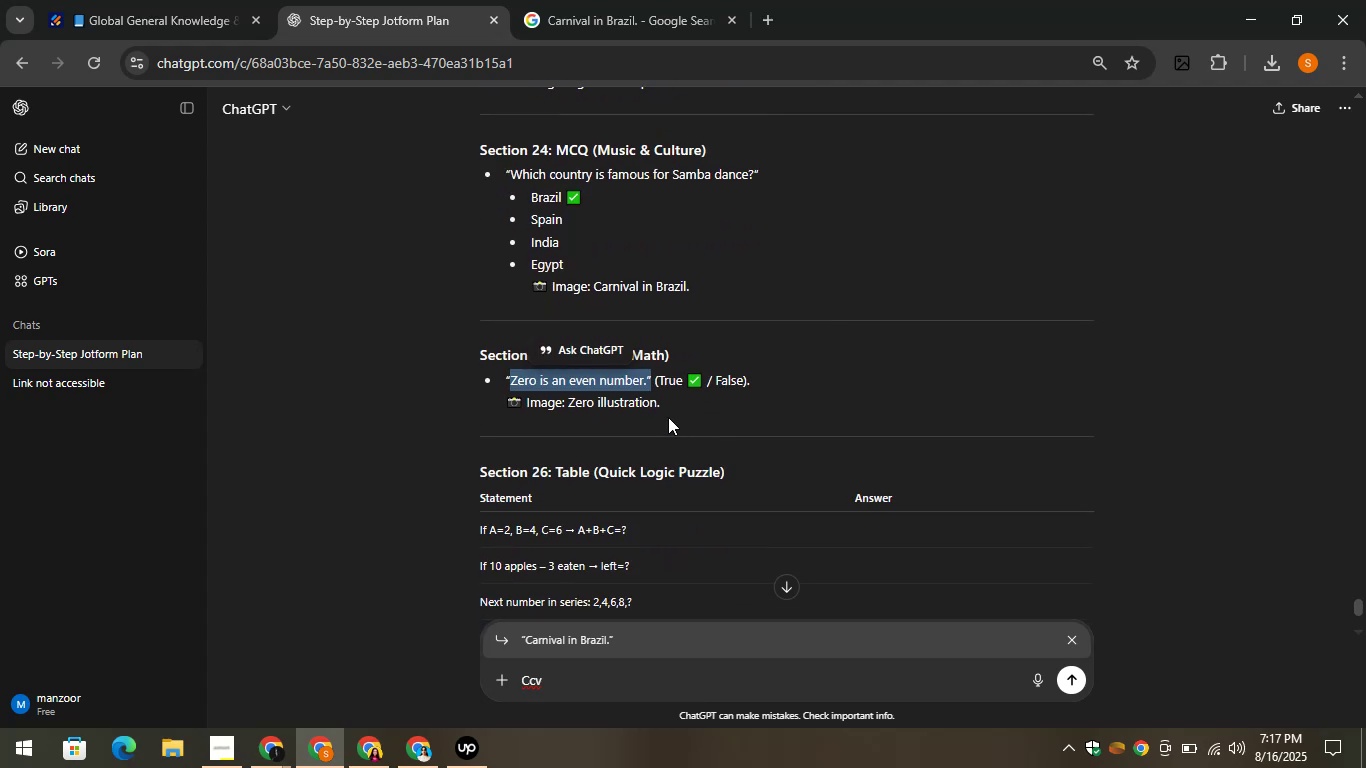 
left_click_drag(start_coordinate=[673, 402], to_coordinate=[568, 401])
 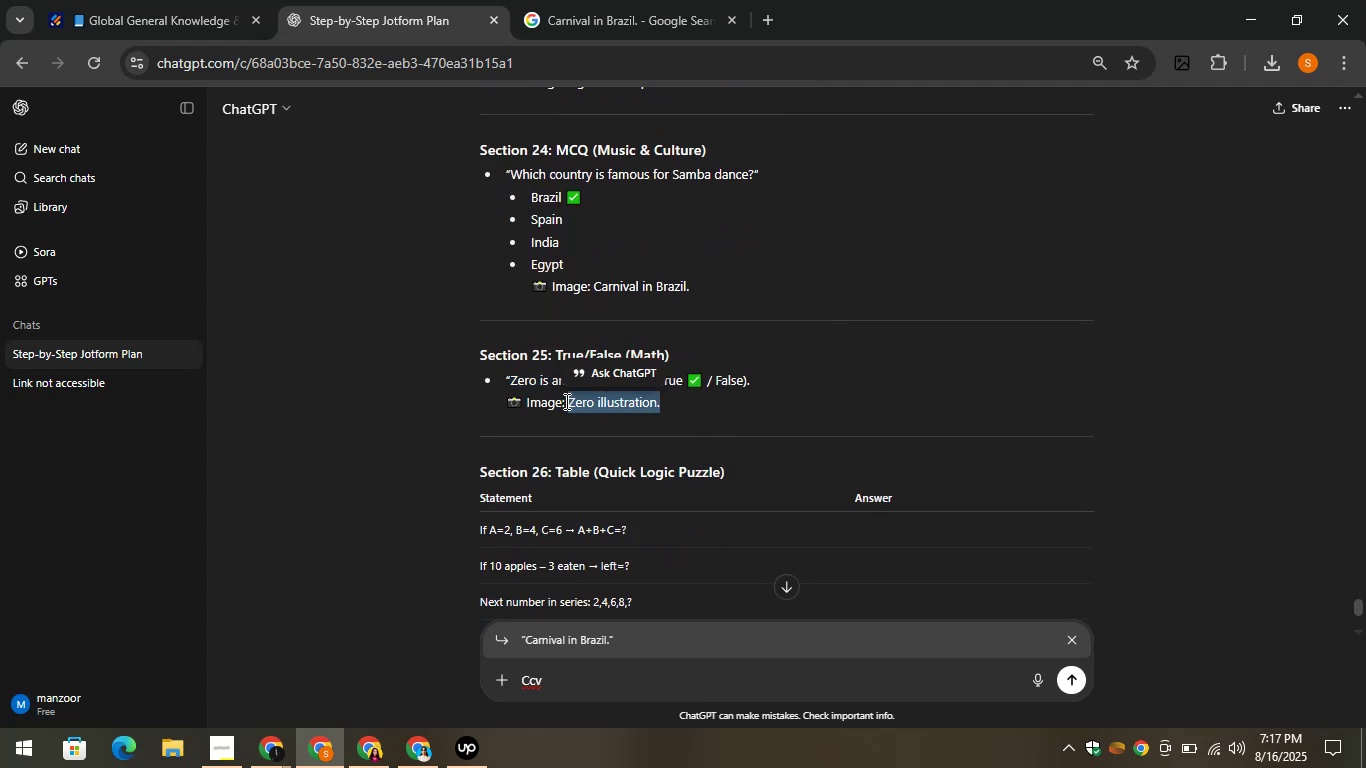 
key(Control+C)
 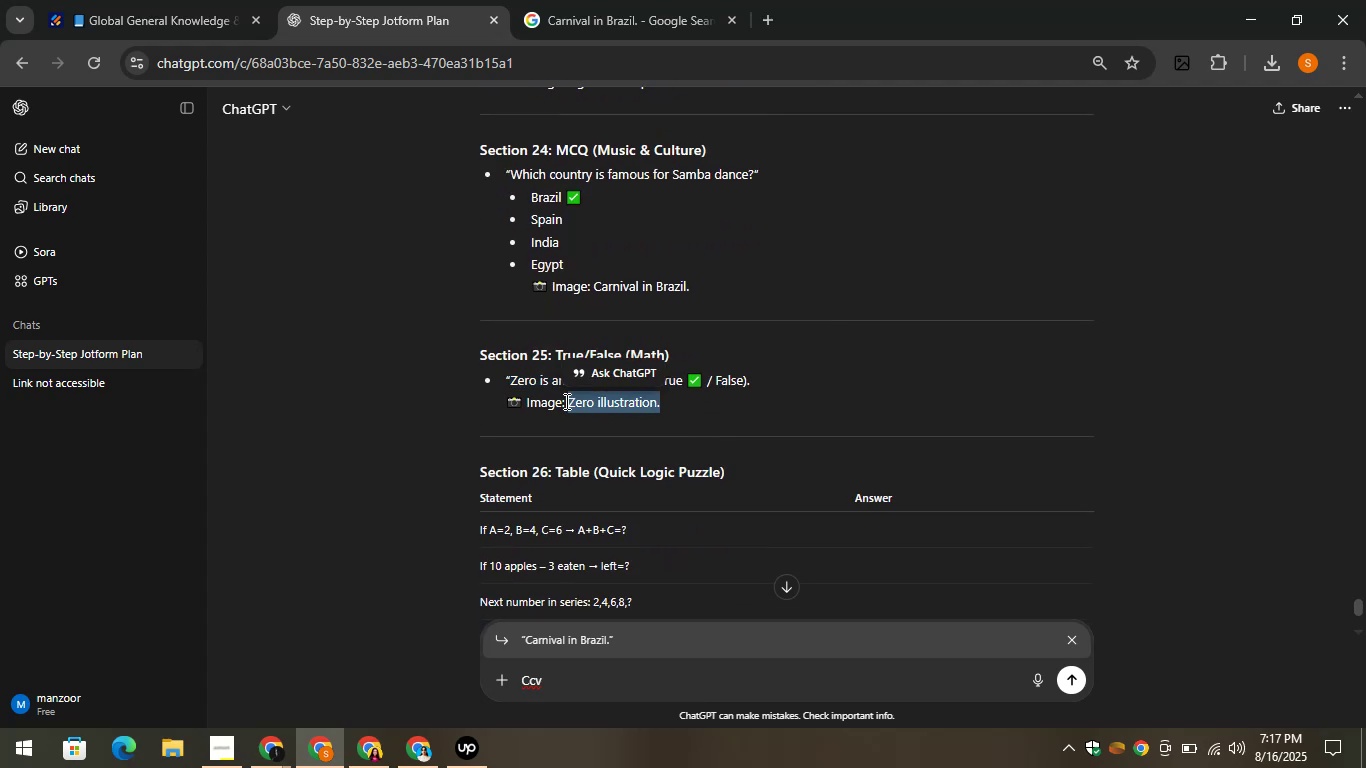 
key(Control+C)
 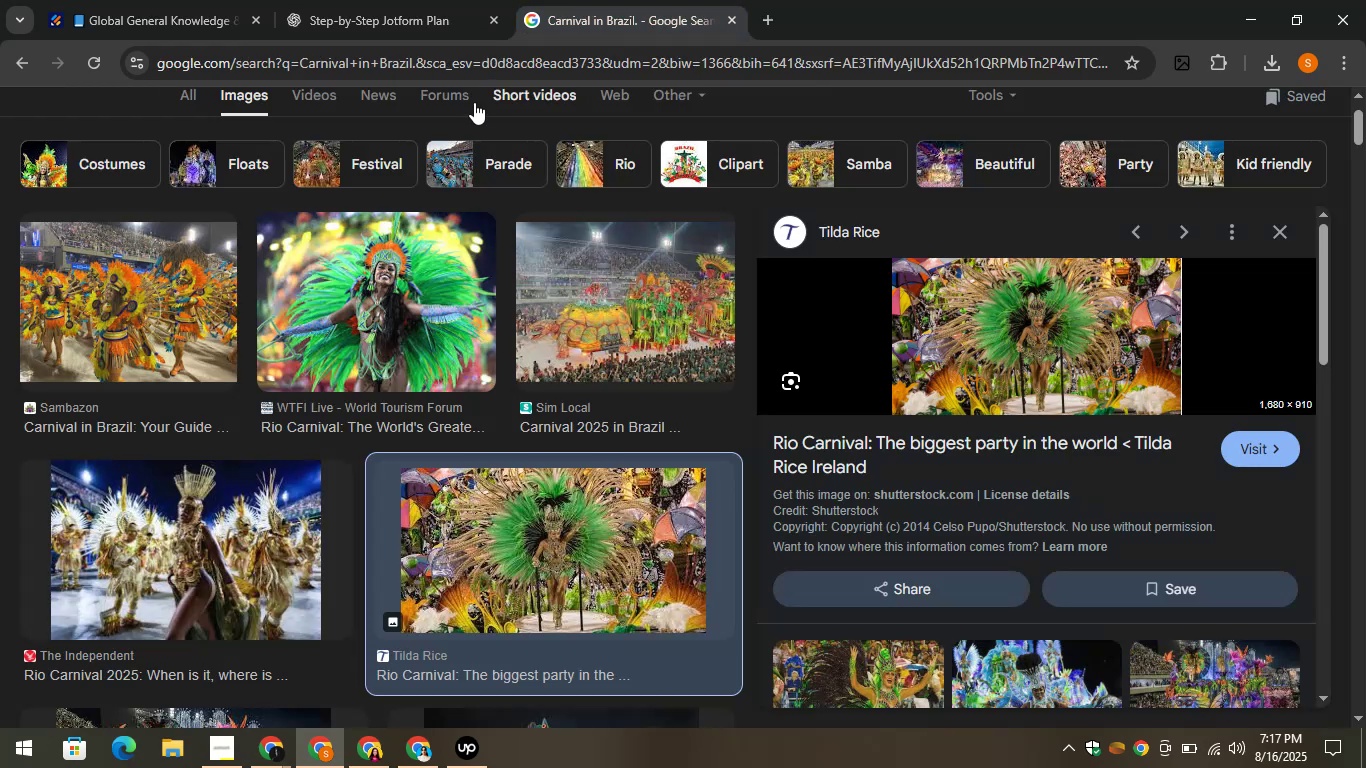 
left_click([430, 94])
 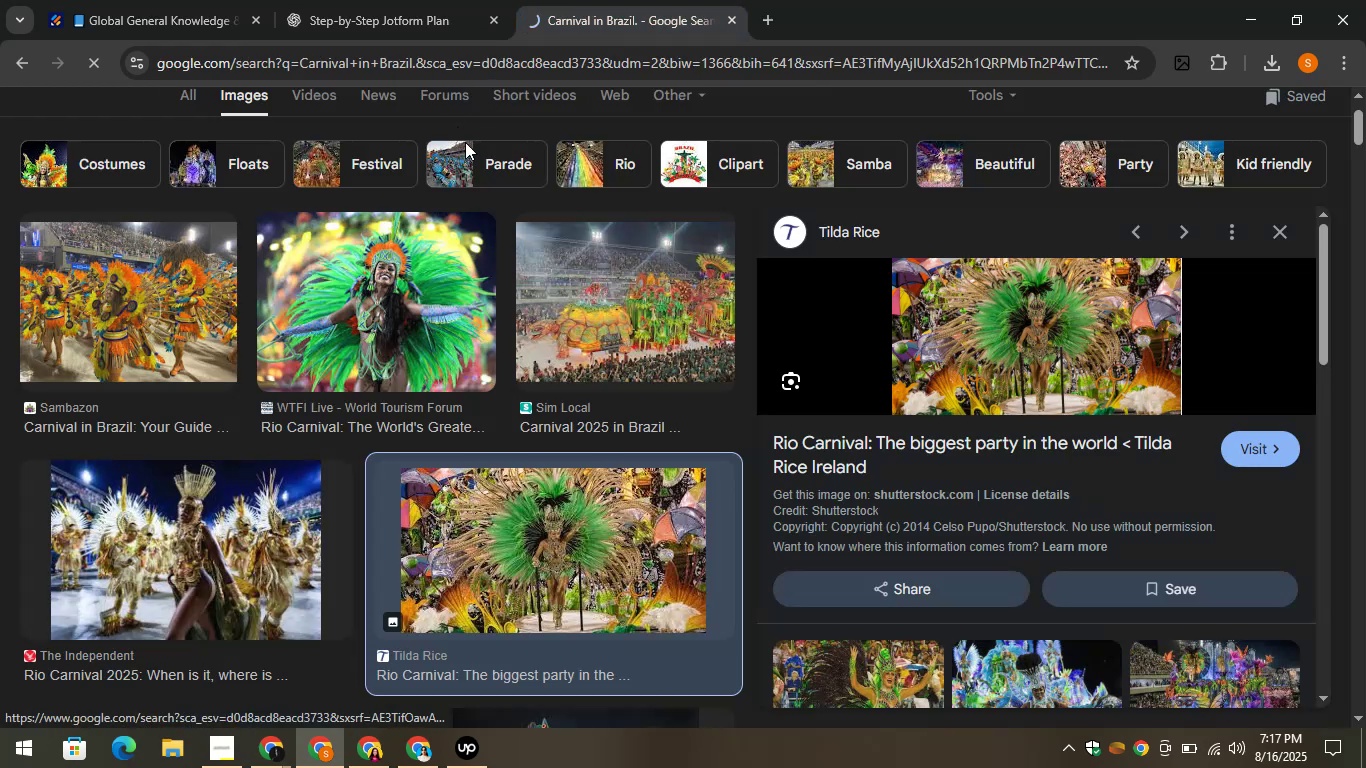 
scroll: coordinate [481, 151], scroll_direction: up, amount: 3.0
 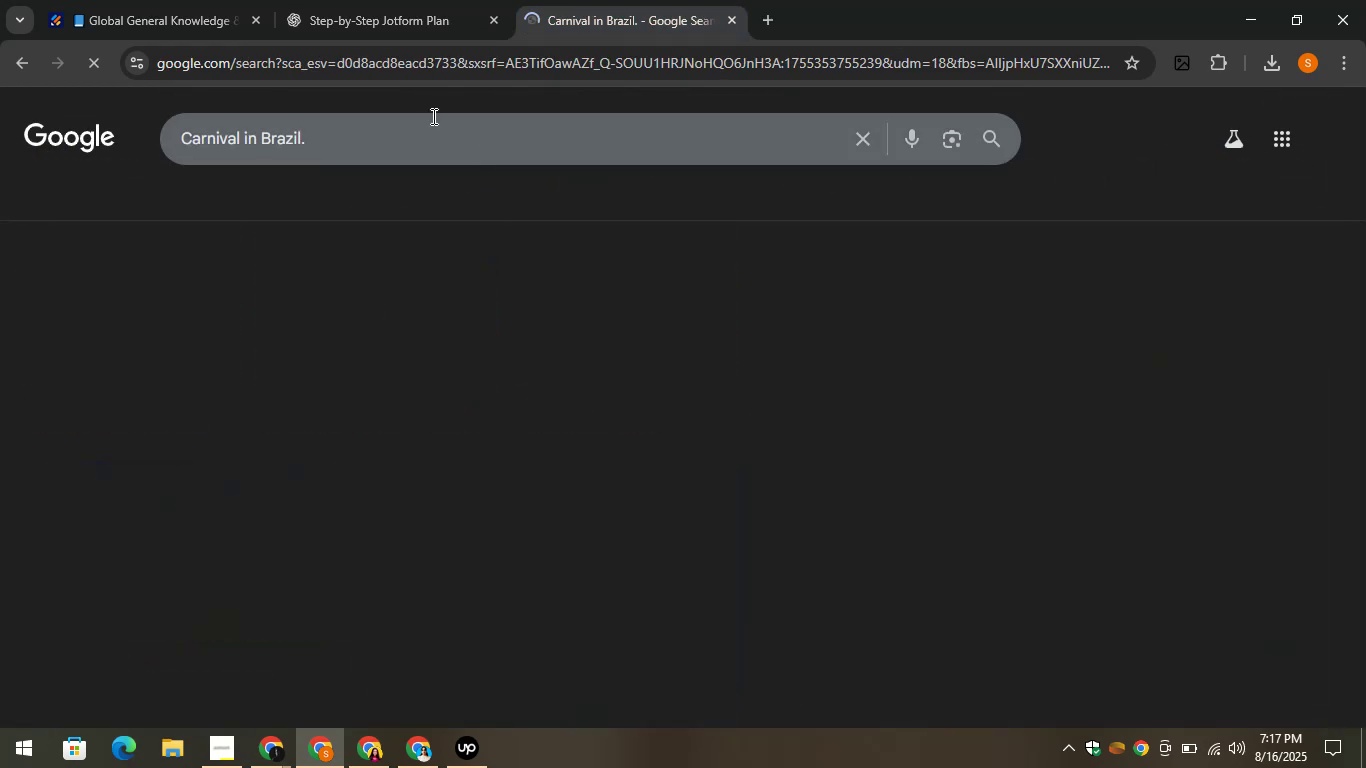 
left_click([399, 107])
 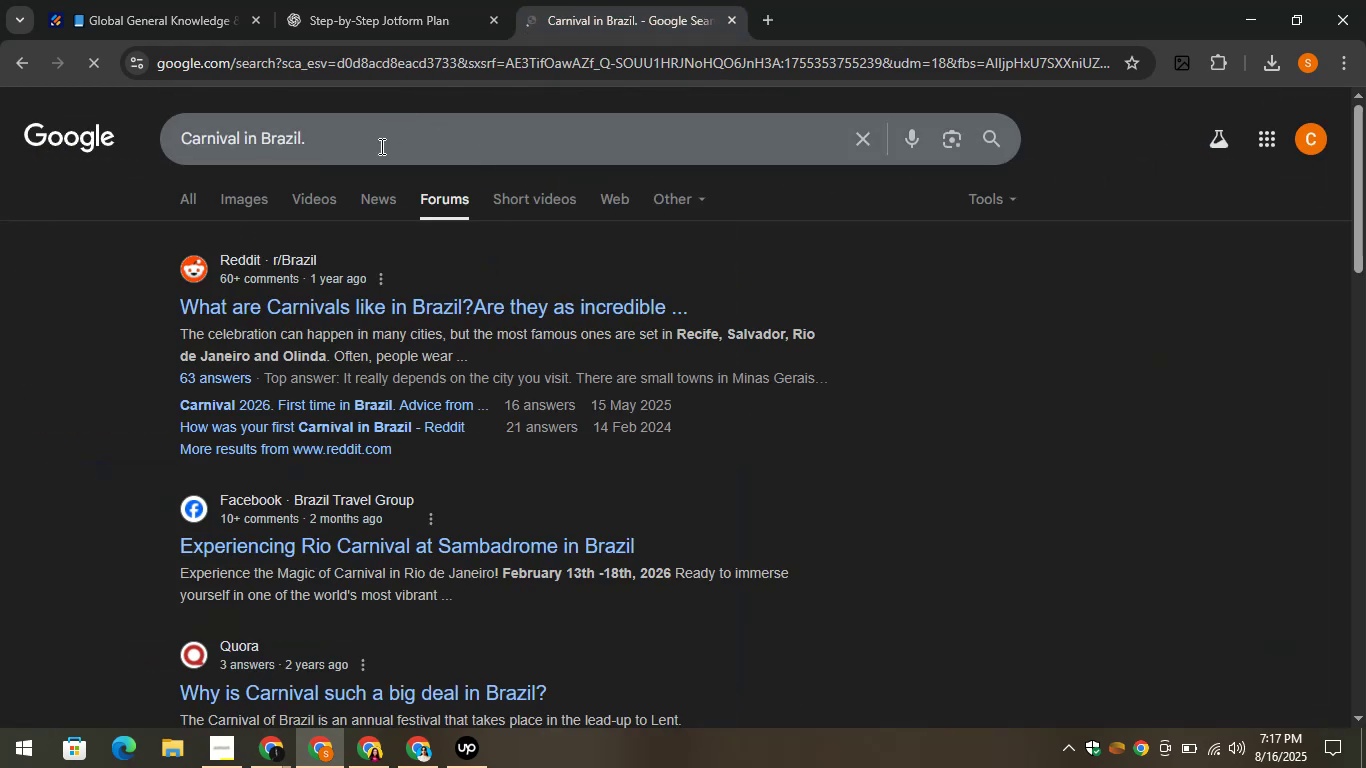 
left_click([380, 146])
 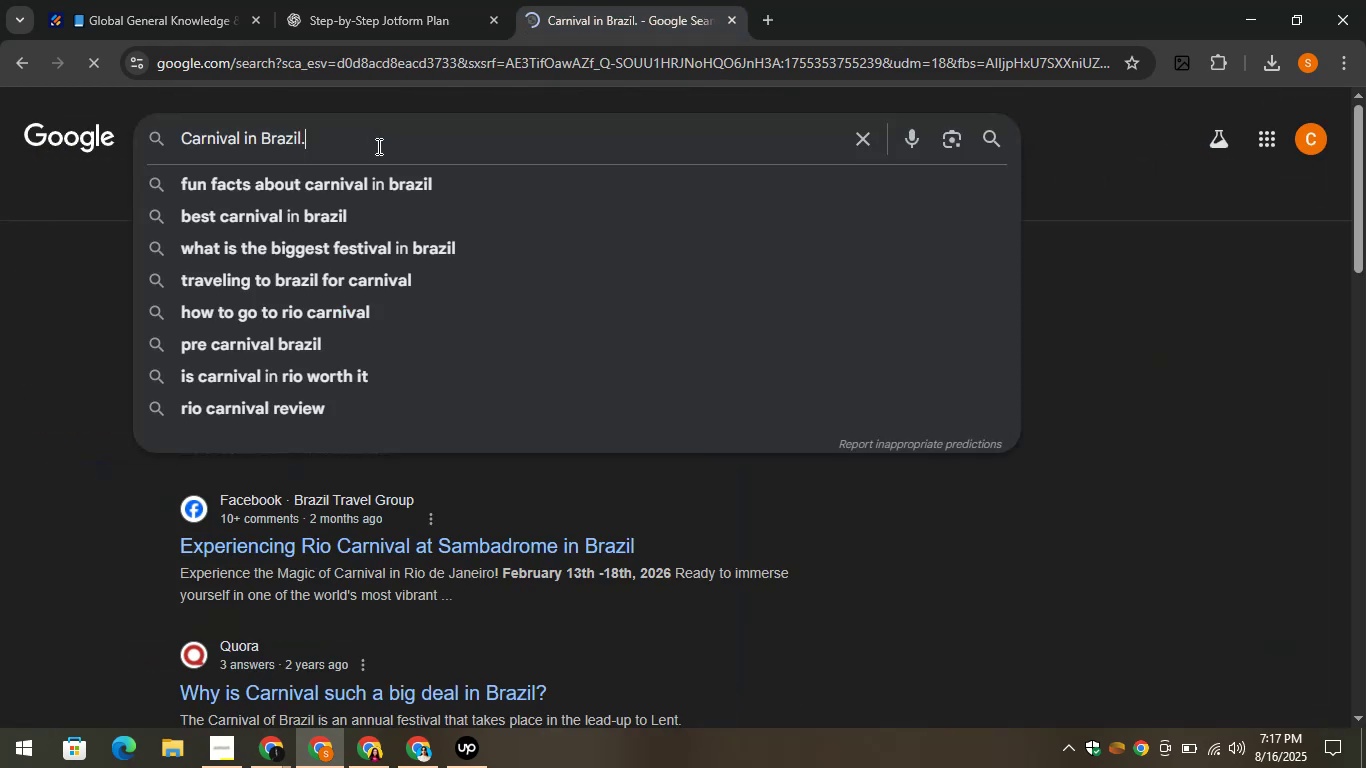 
key(Control+A)
 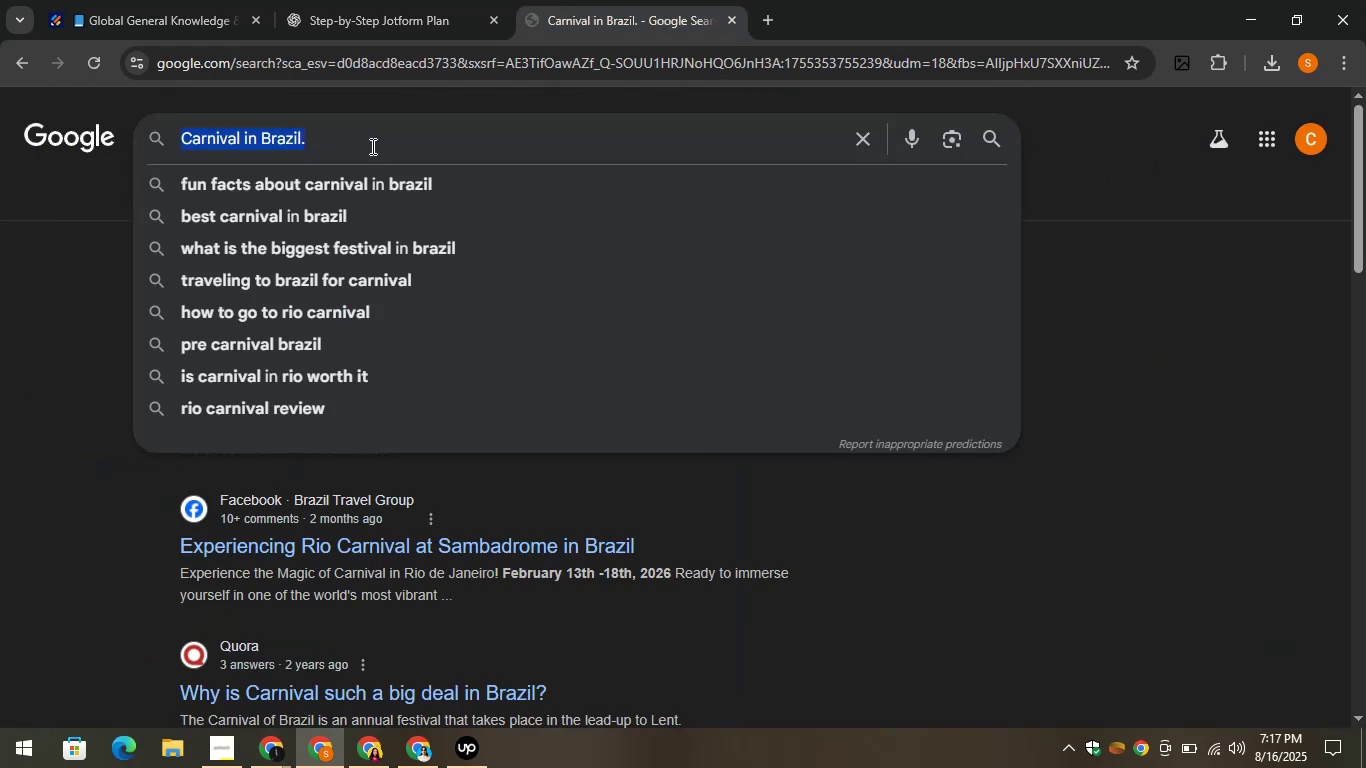 
key(Control+V)
 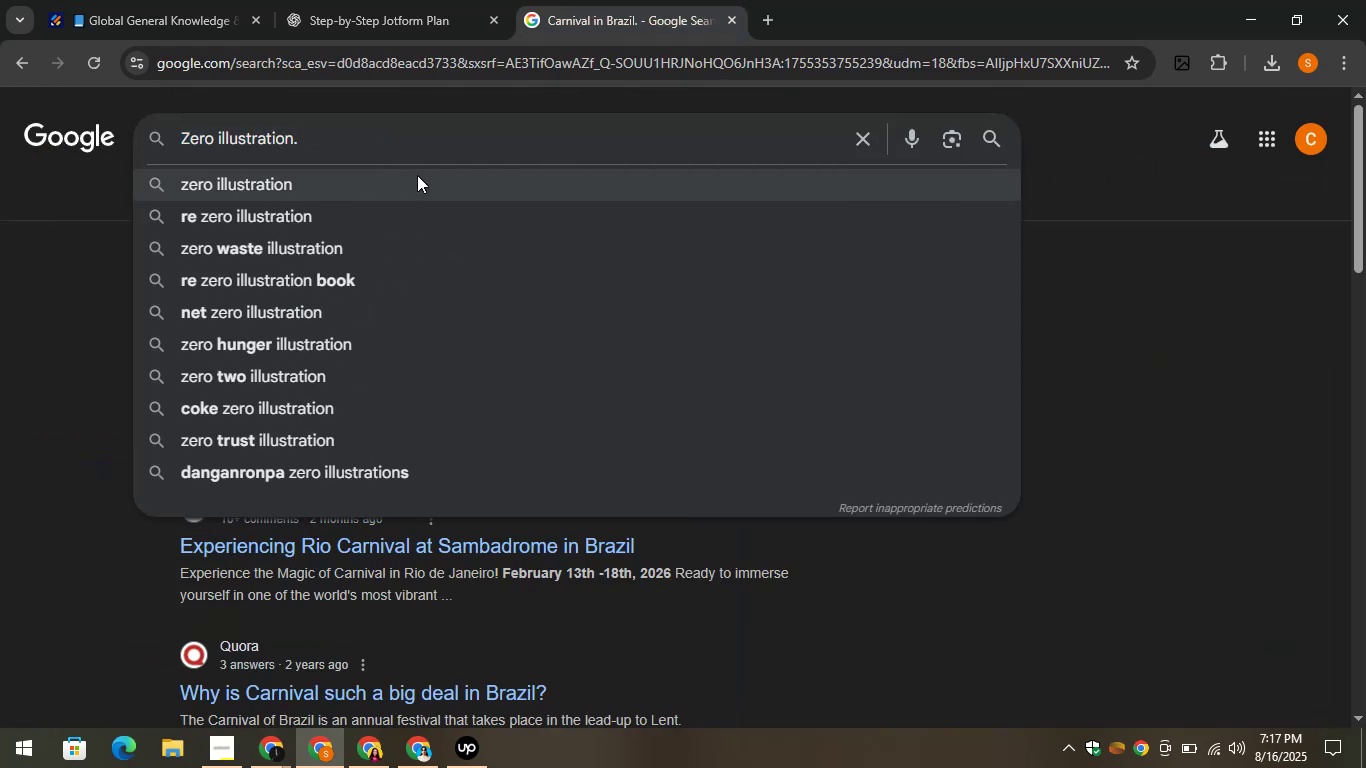 
key(Enter)
 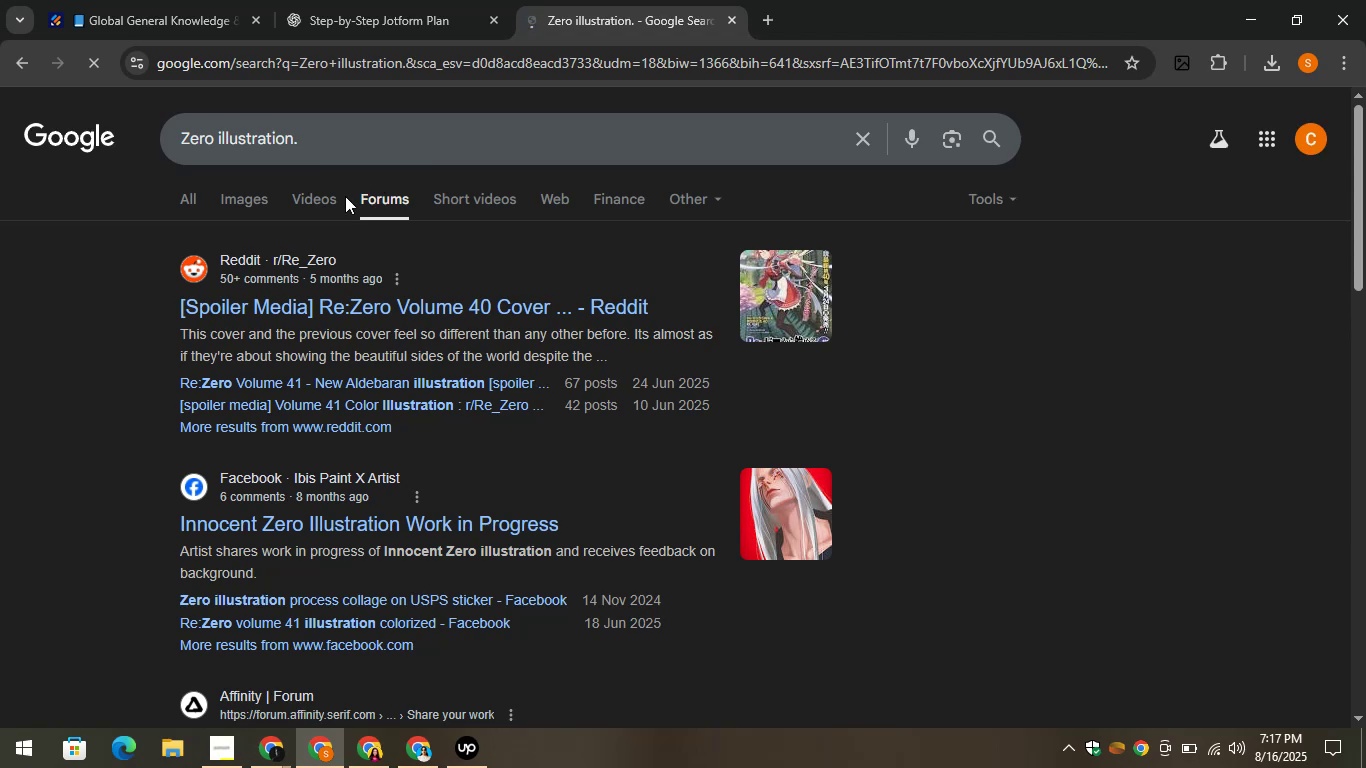 
left_click([255, 197])
 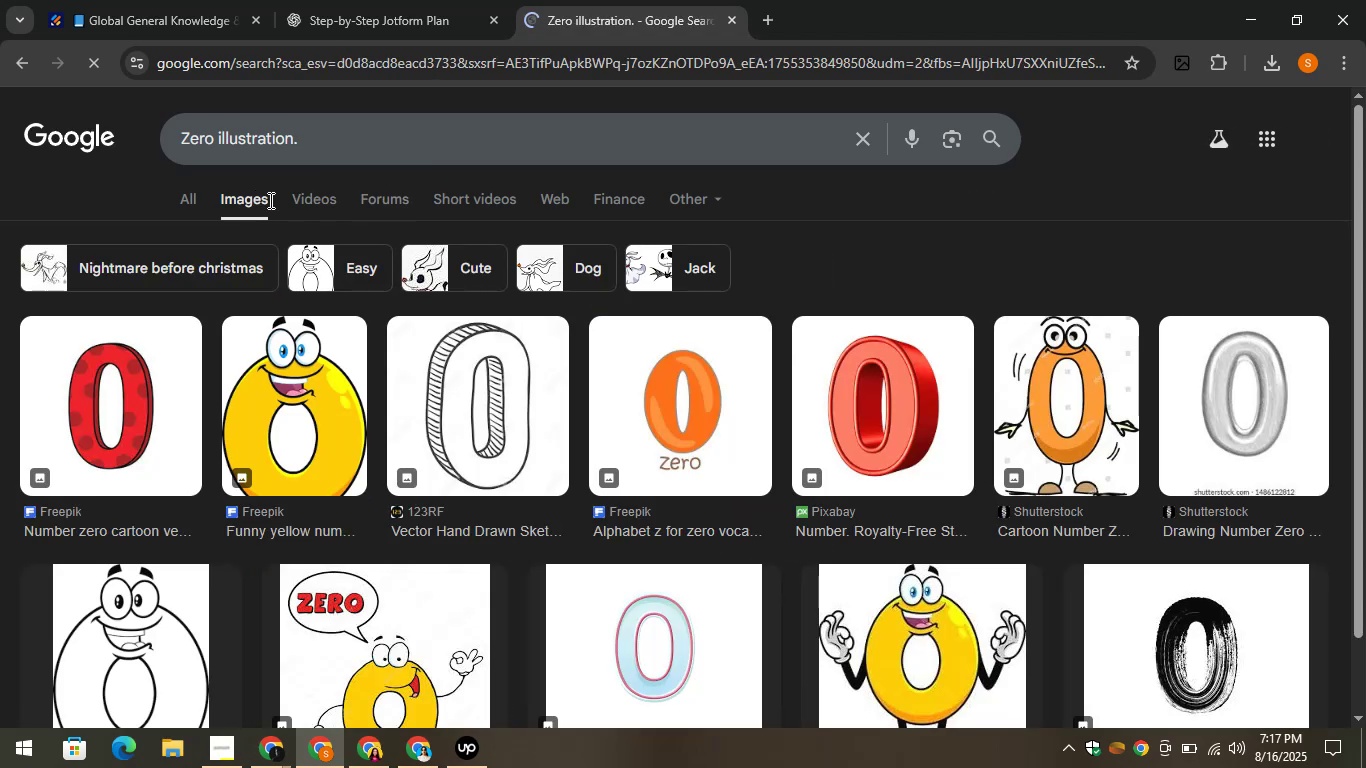 
scroll: coordinate [460, 330], scroll_direction: down, amount: 2.0
 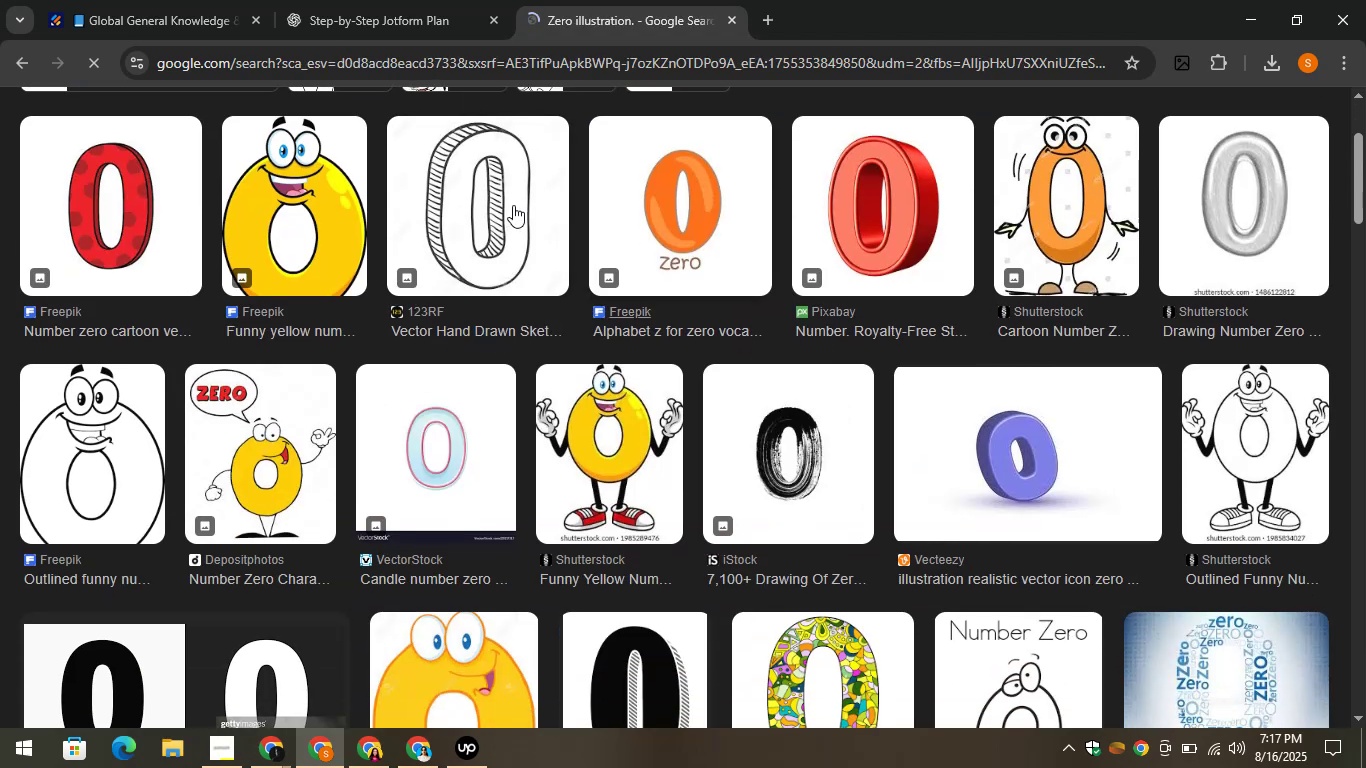 
right_click([512, 205])
 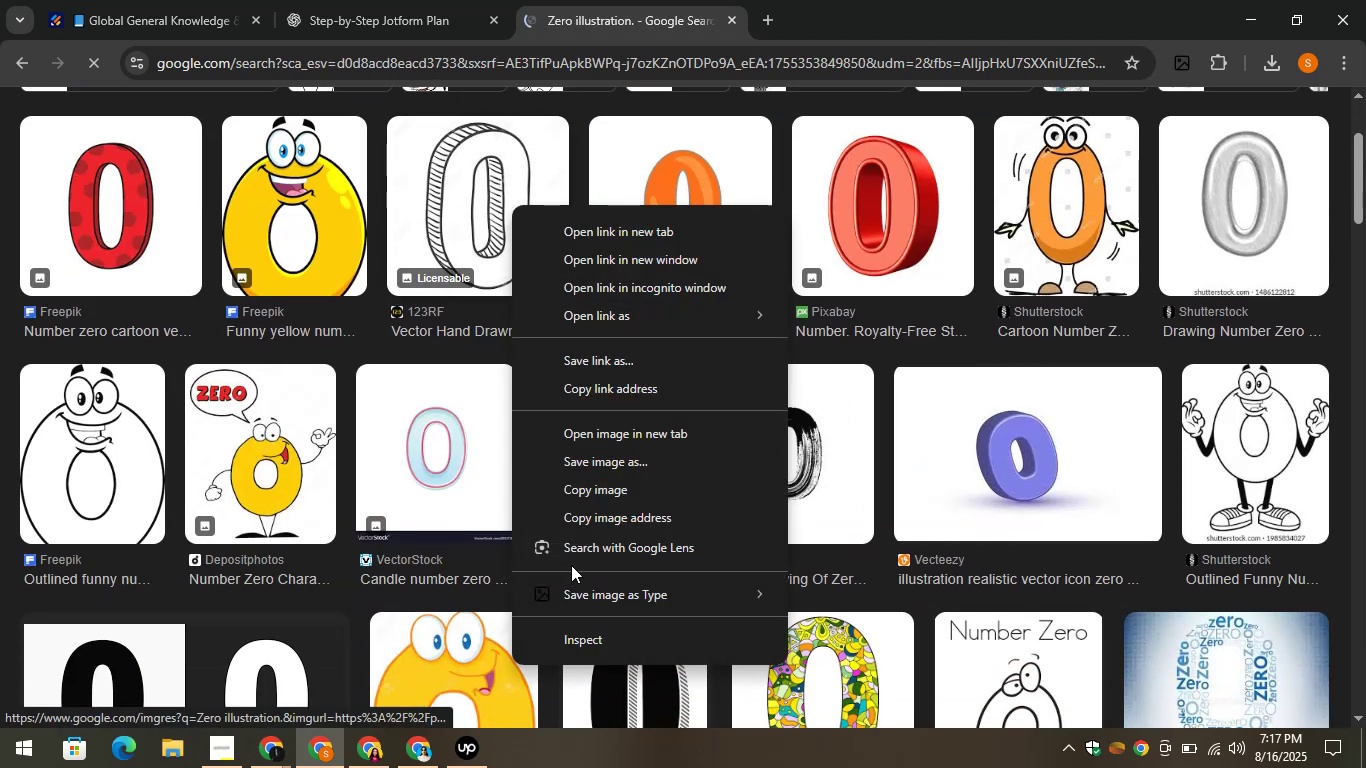 
left_click([581, 576])
 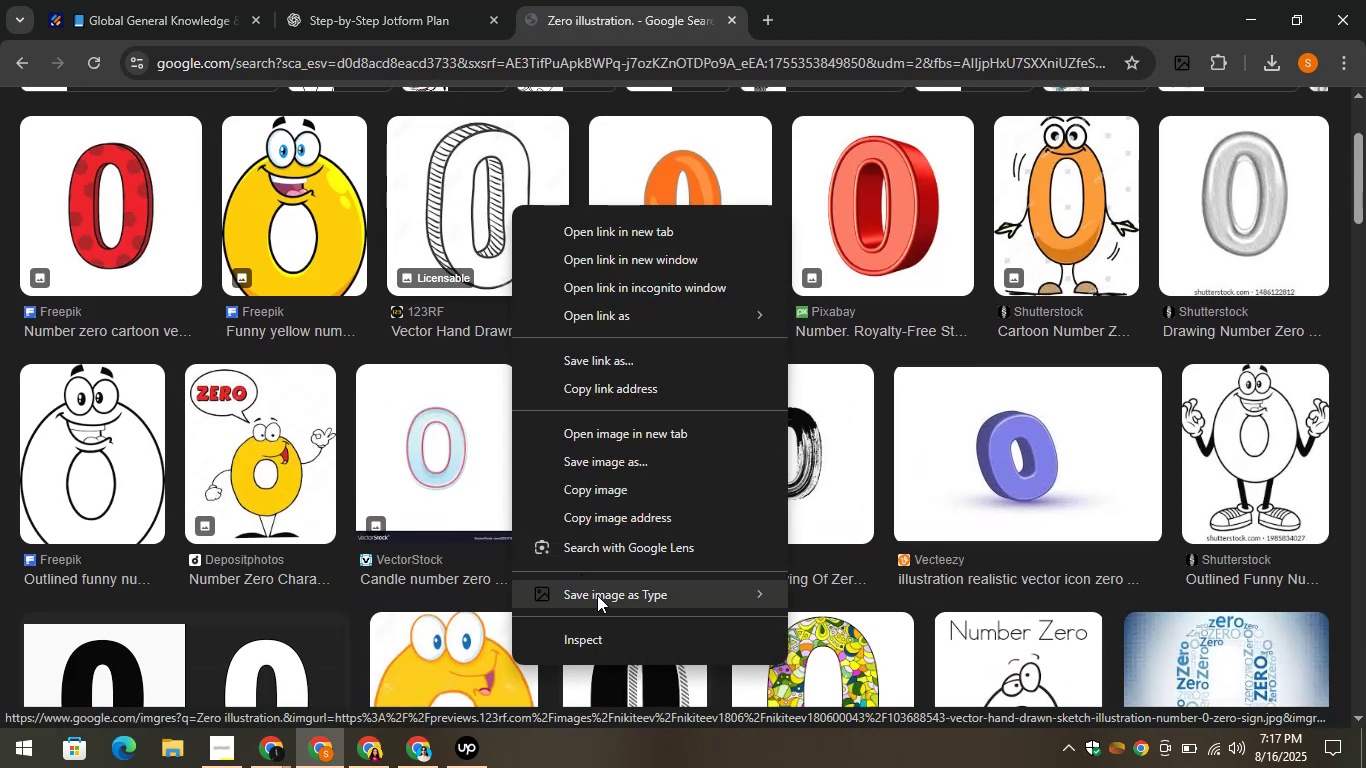 
left_click([598, 595])
 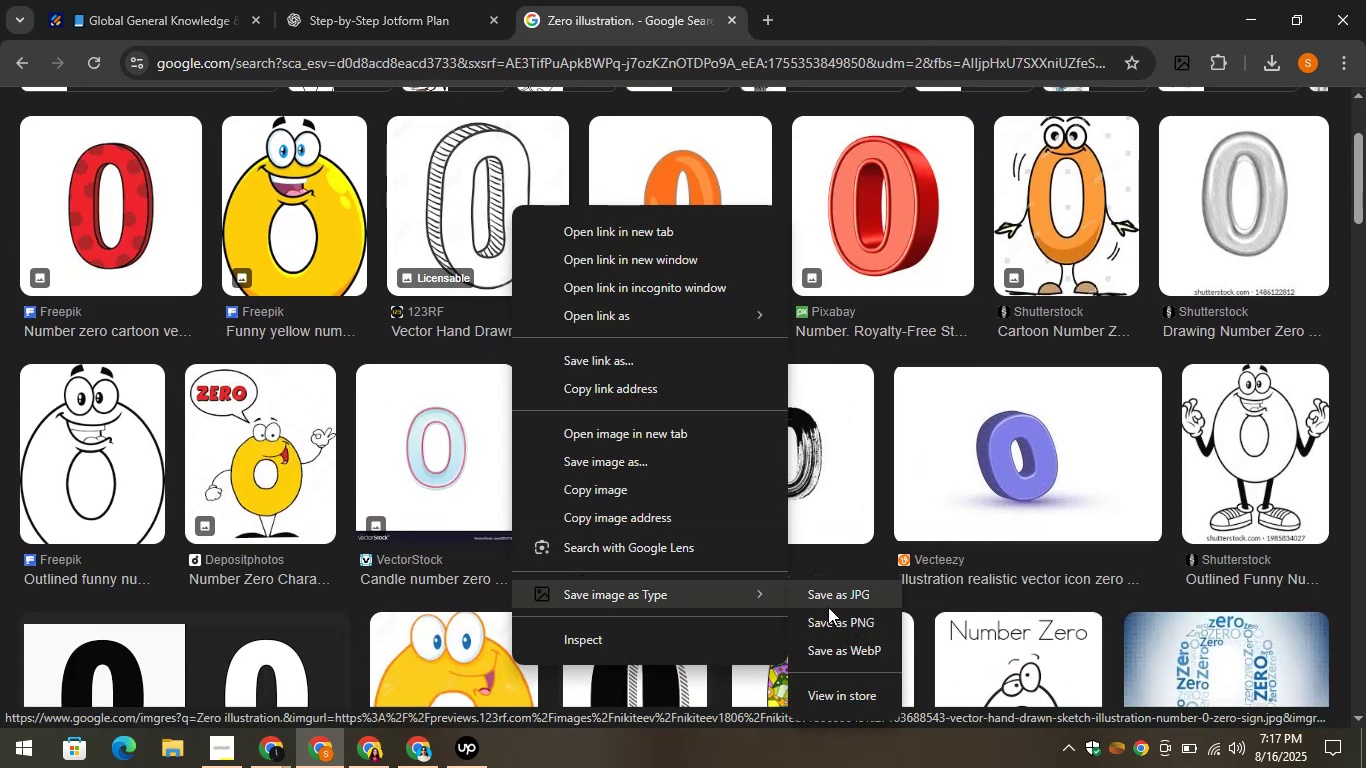 
left_click([829, 616])
 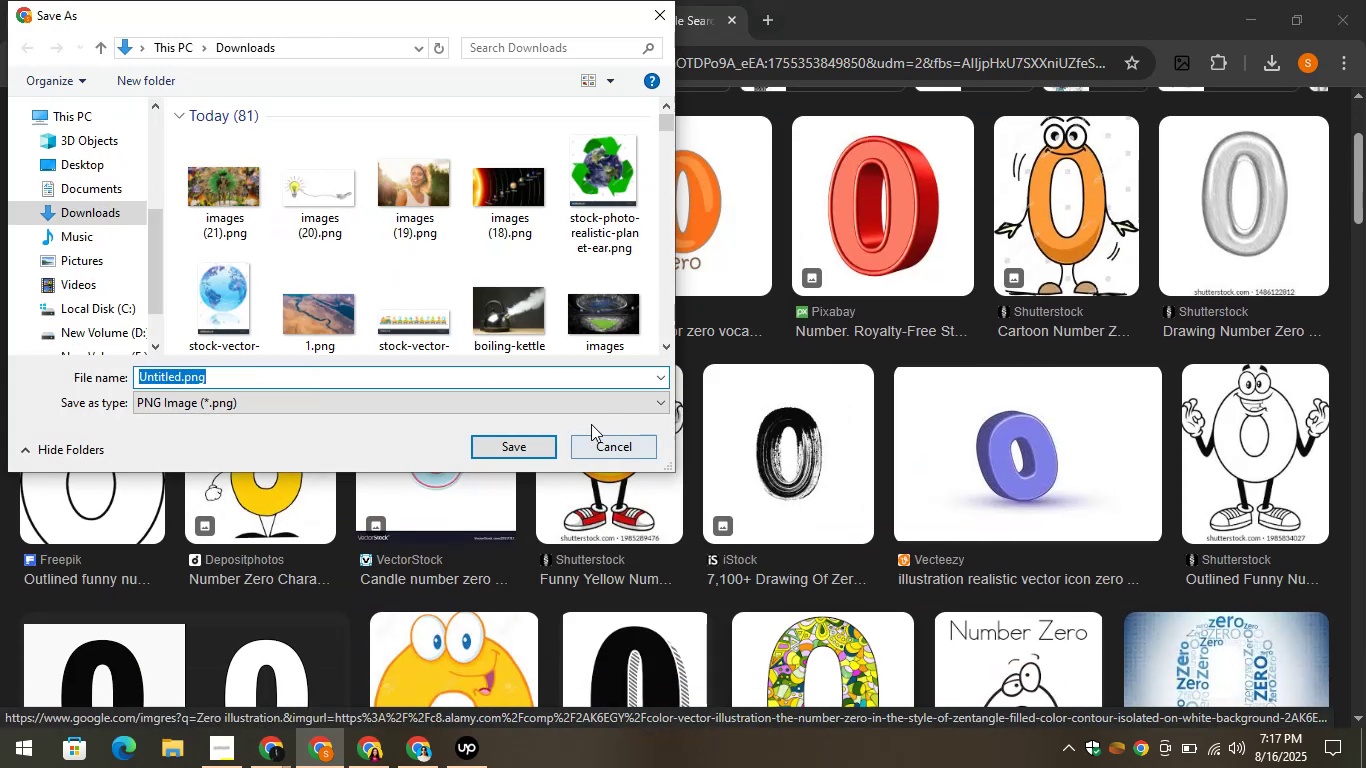 
left_click([534, 446])
 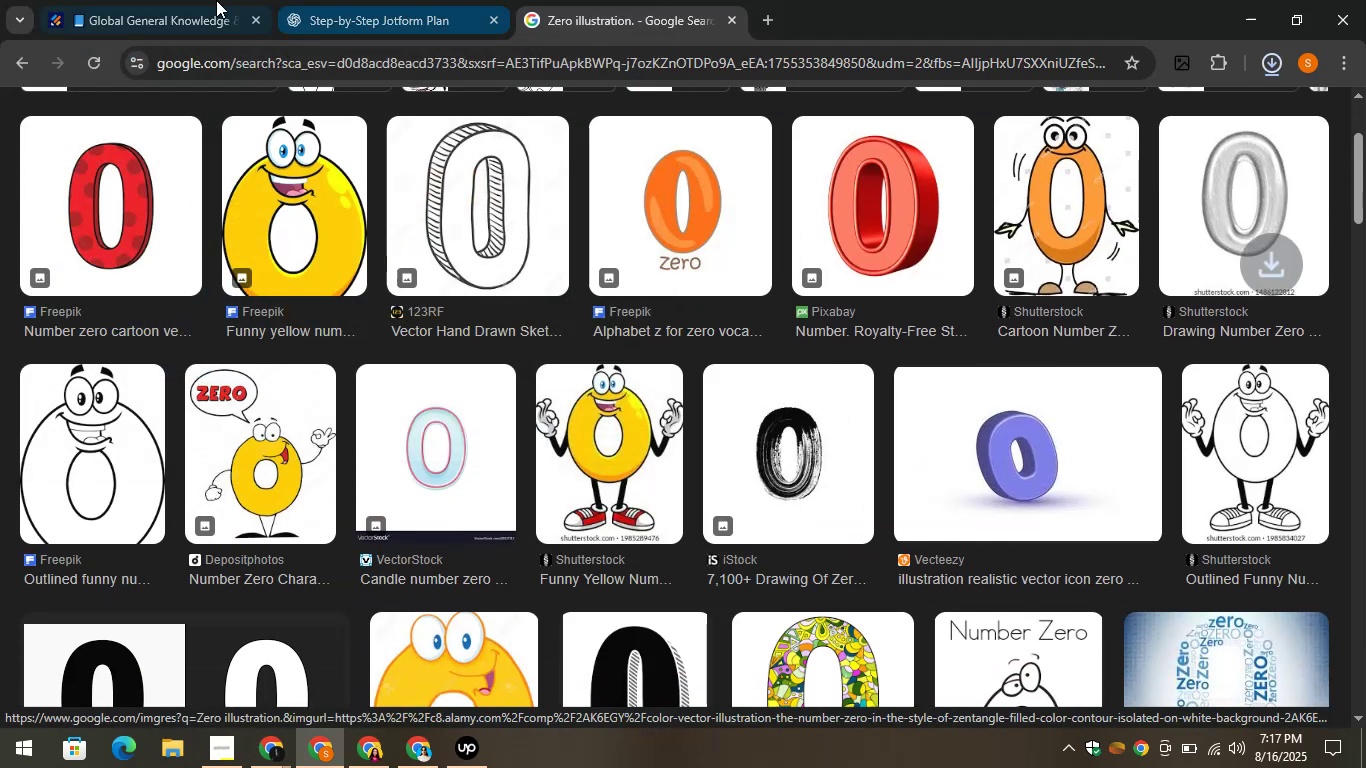 
left_click([113, 0])
 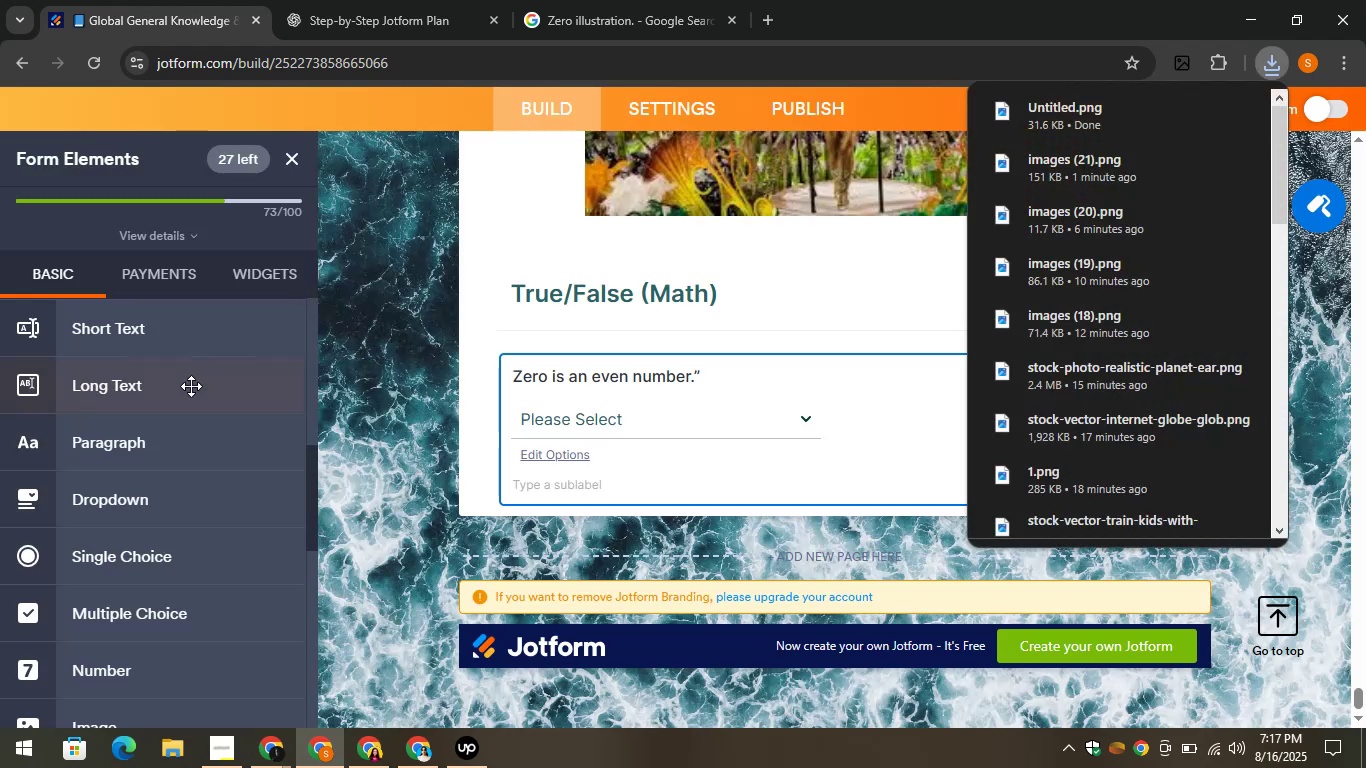 
scroll: coordinate [179, 575], scroll_direction: down, amount: 2.0
 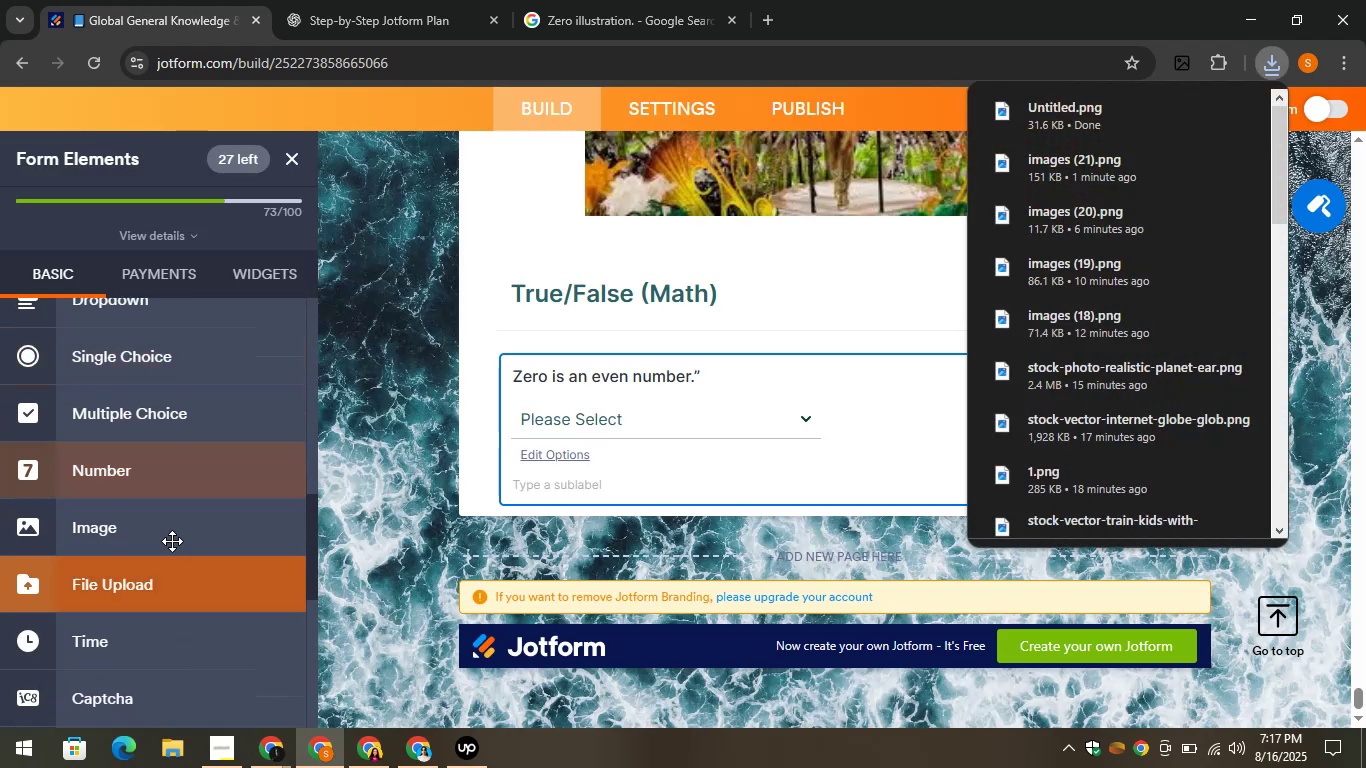 
left_click([166, 533])
 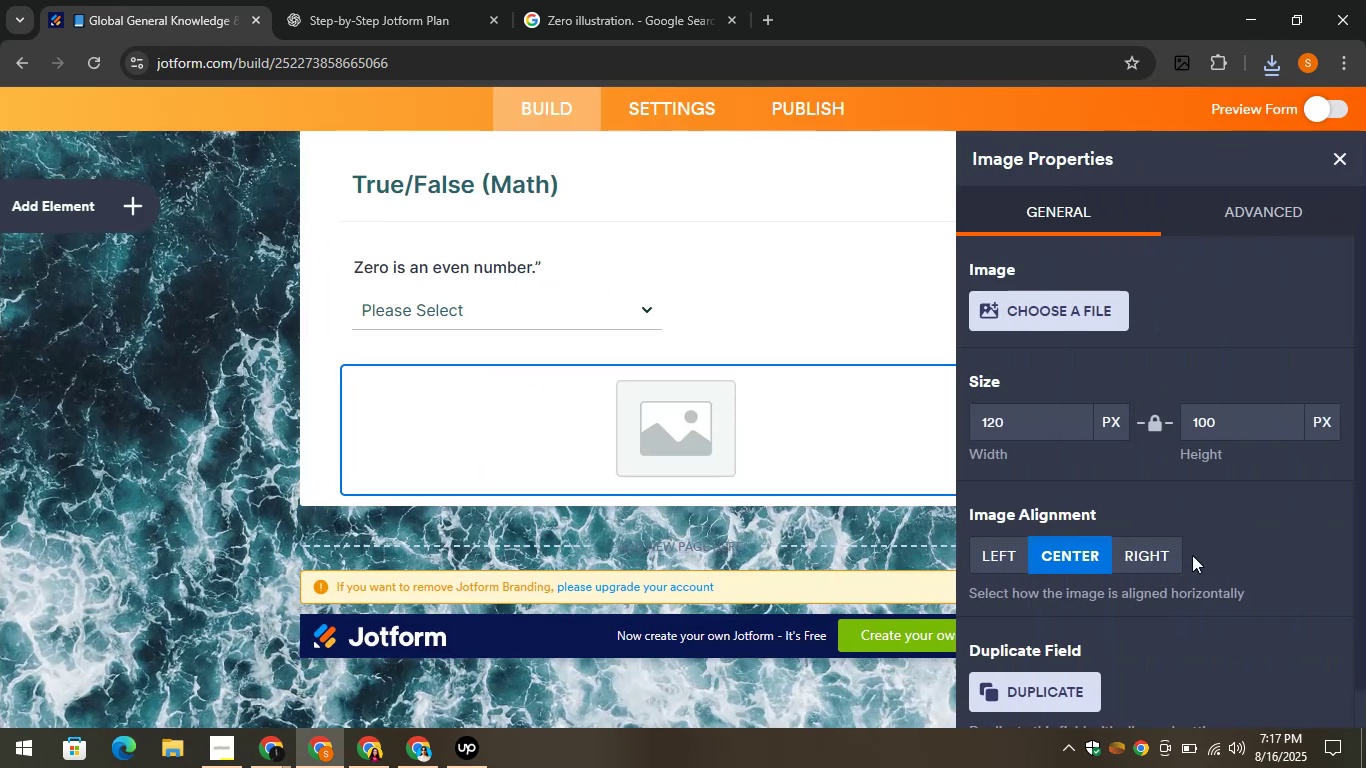 
left_click([1007, 309])
 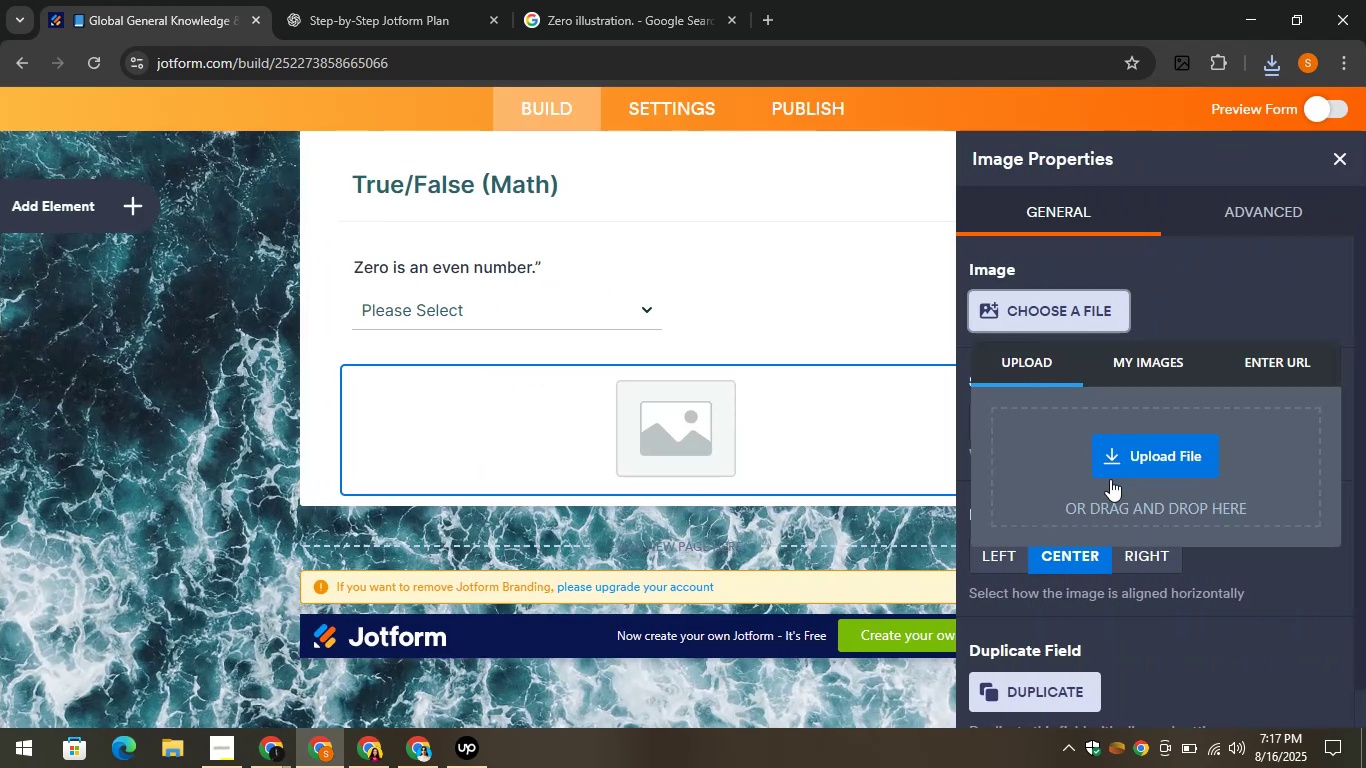 
left_click([1125, 456])
 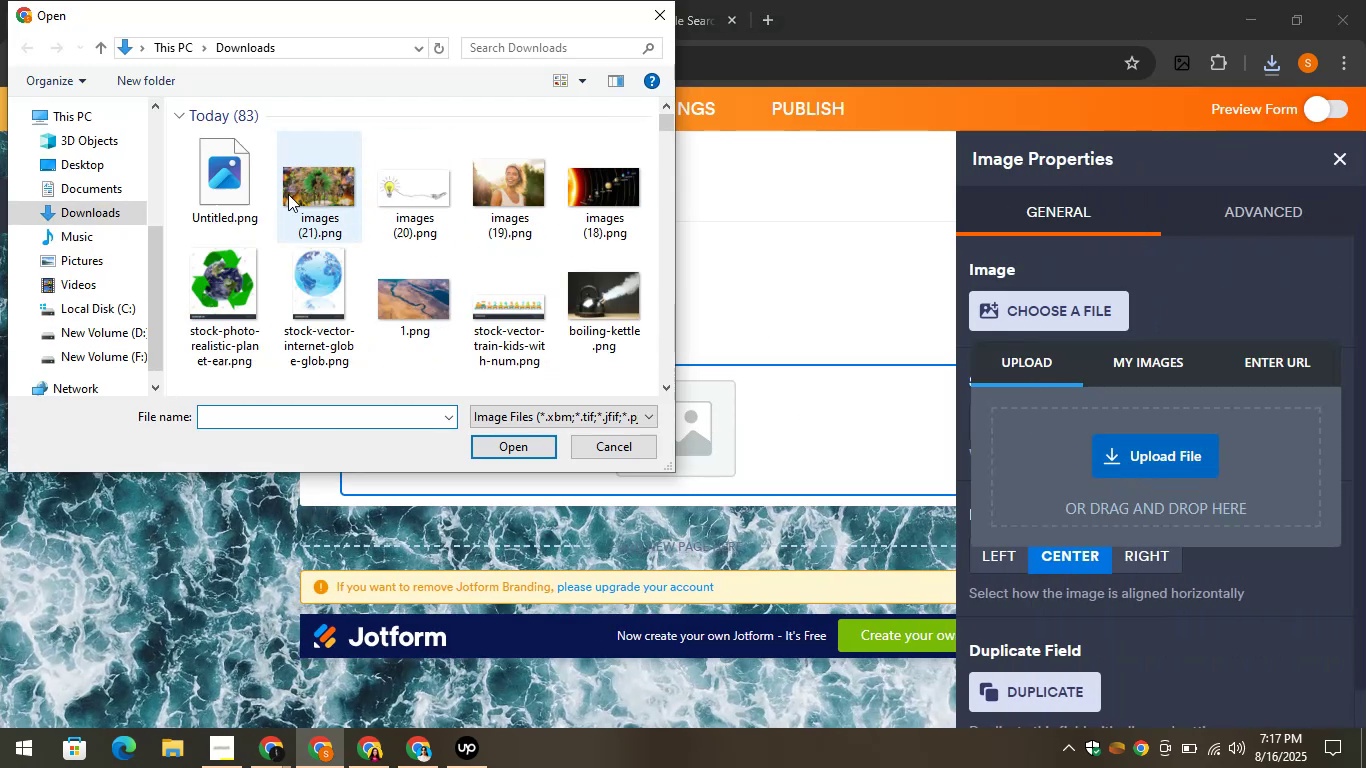 
left_click([237, 156])
 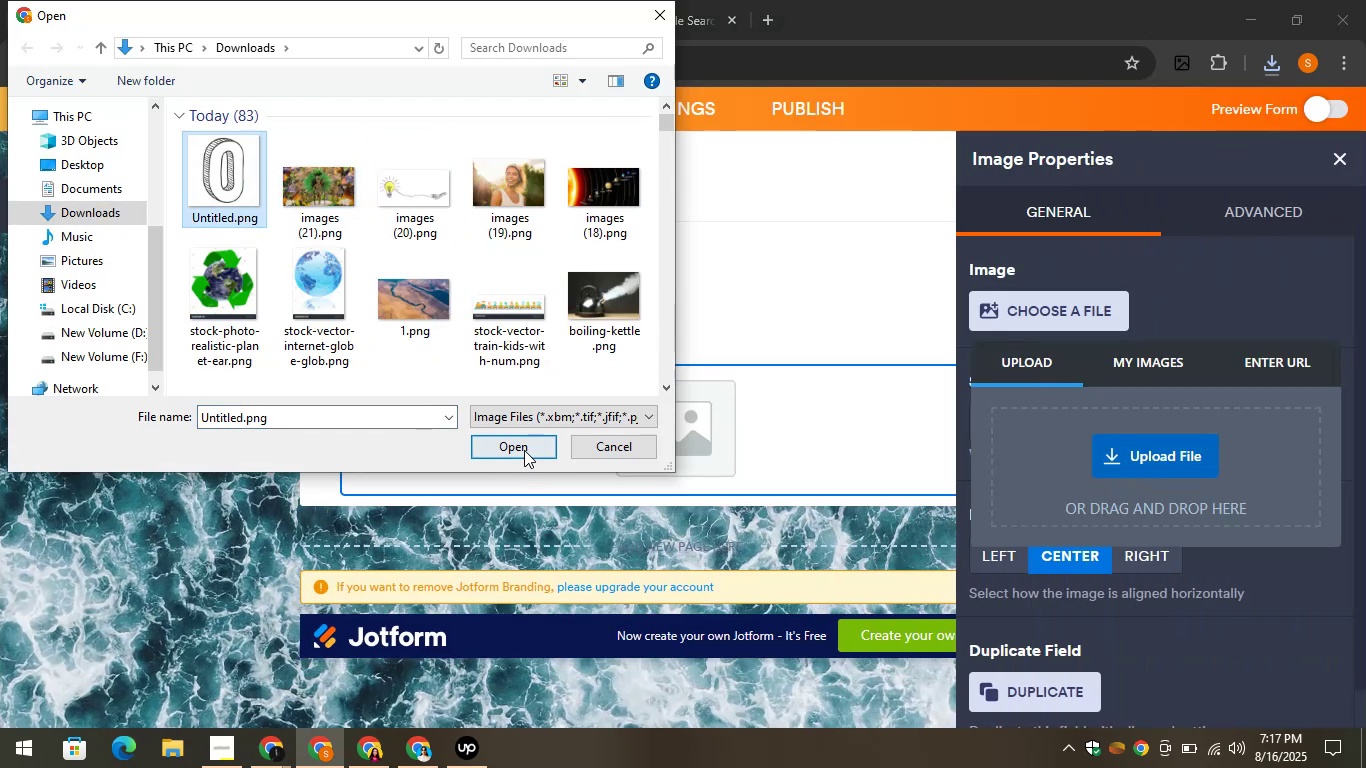 
left_click([524, 450])
 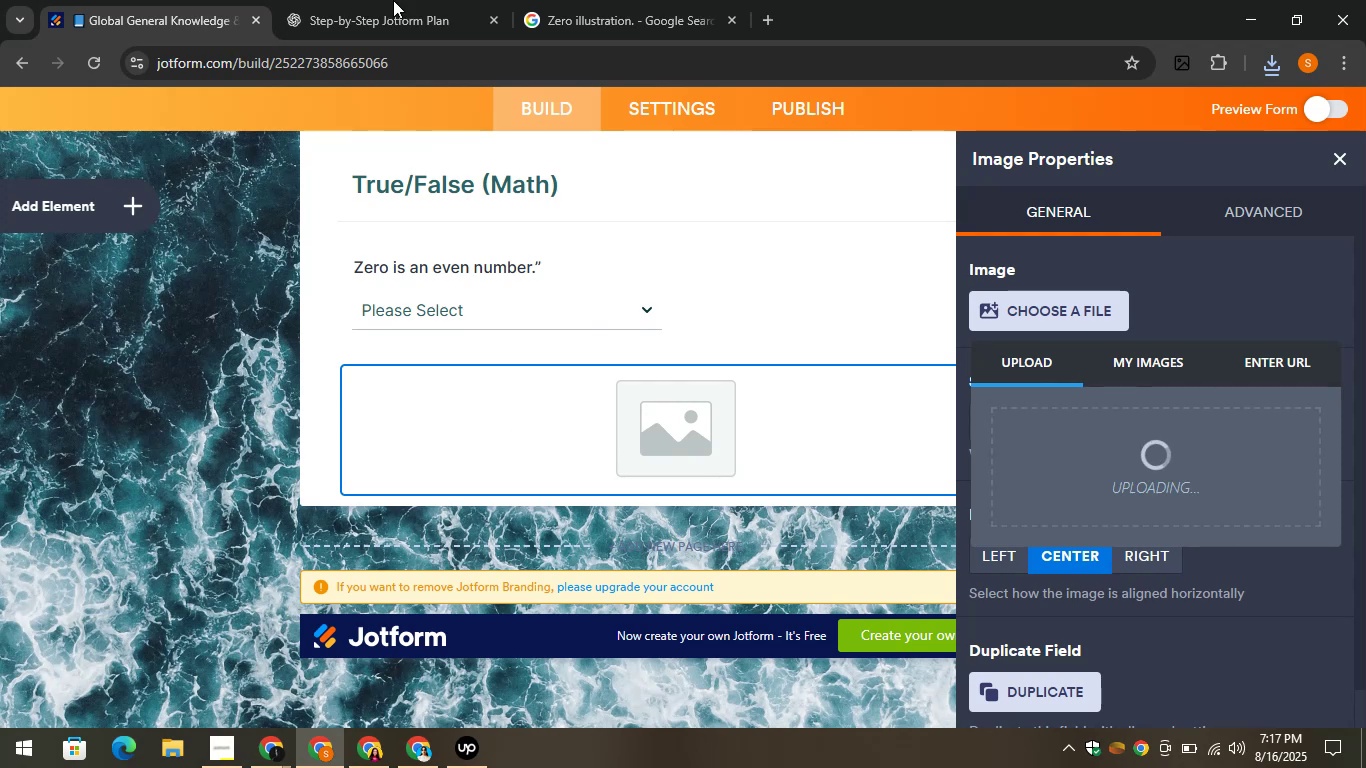 
left_click([364, 0])
 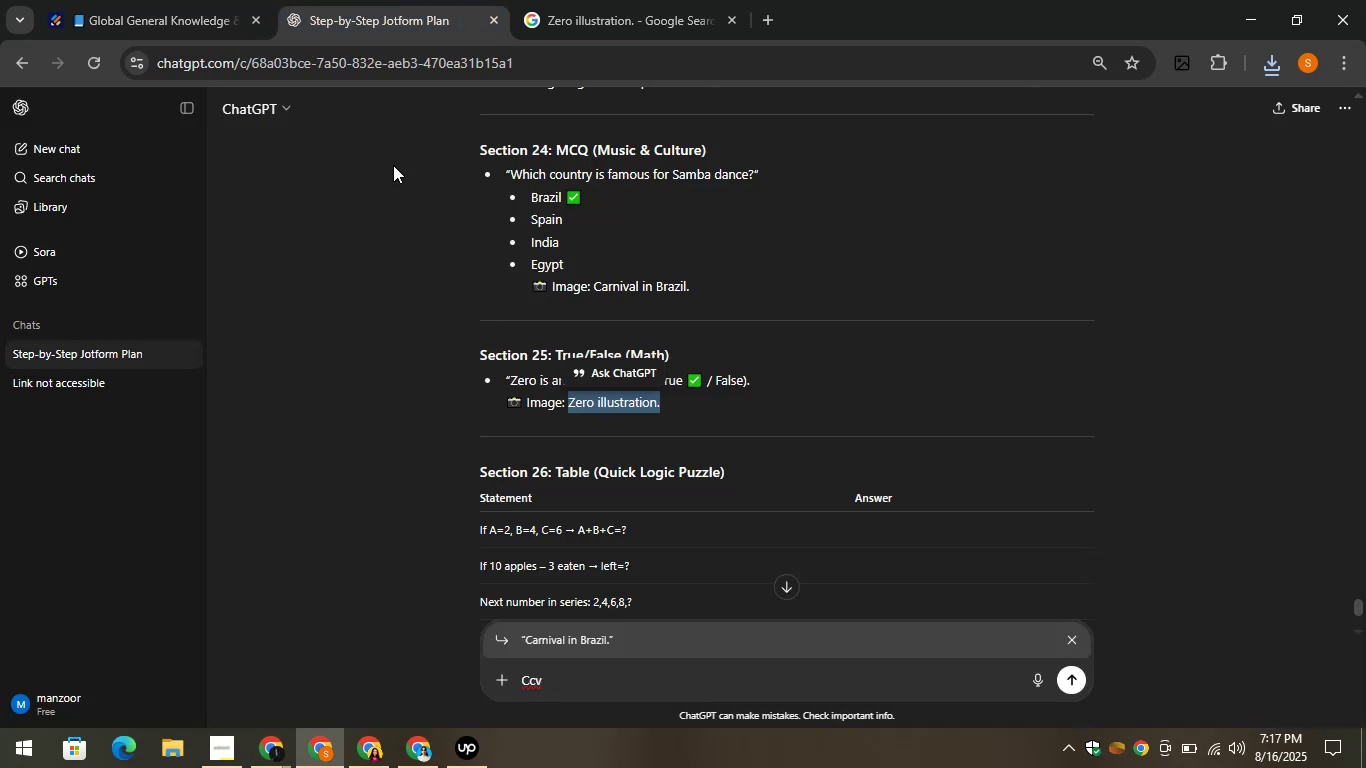 
scroll: coordinate [409, 179], scroll_direction: down, amount: 2.0
 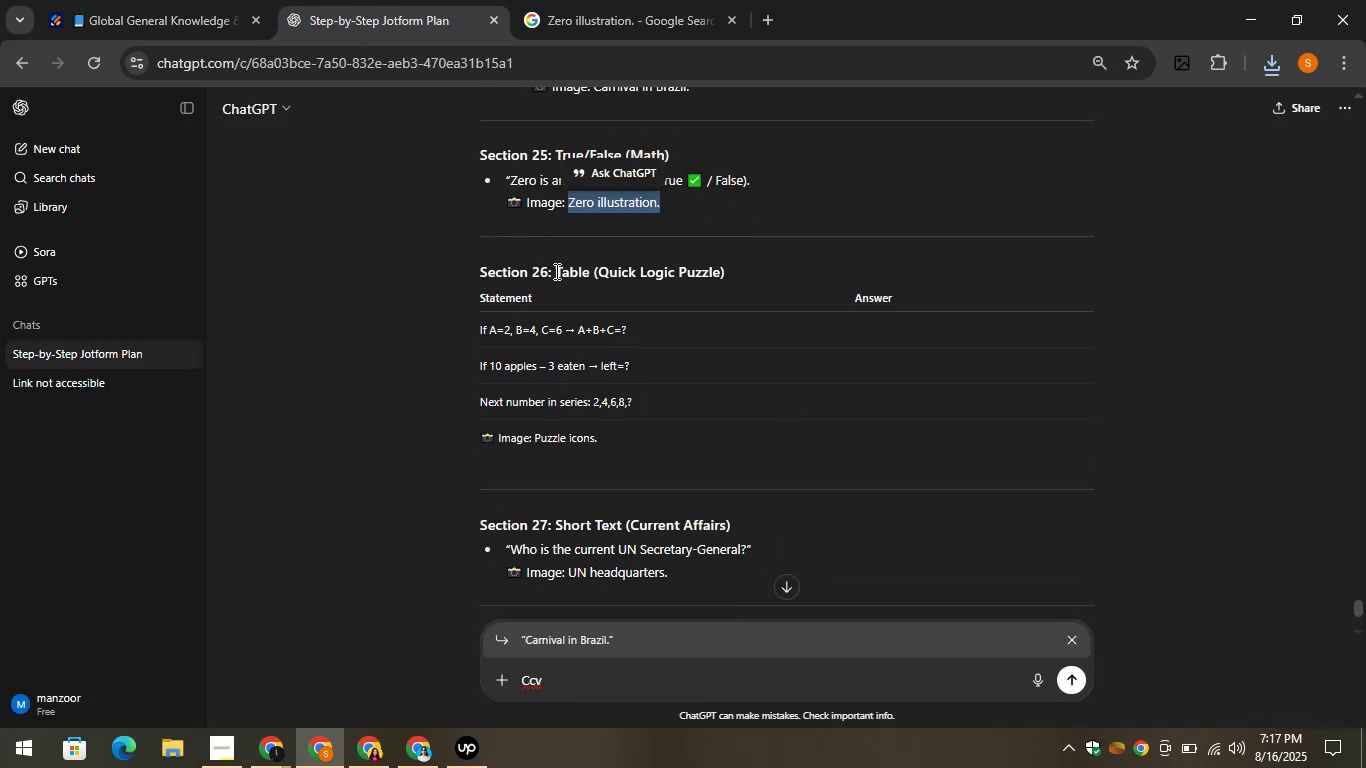 
left_click_drag(start_coordinate=[555, 269], to_coordinate=[724, 270])
 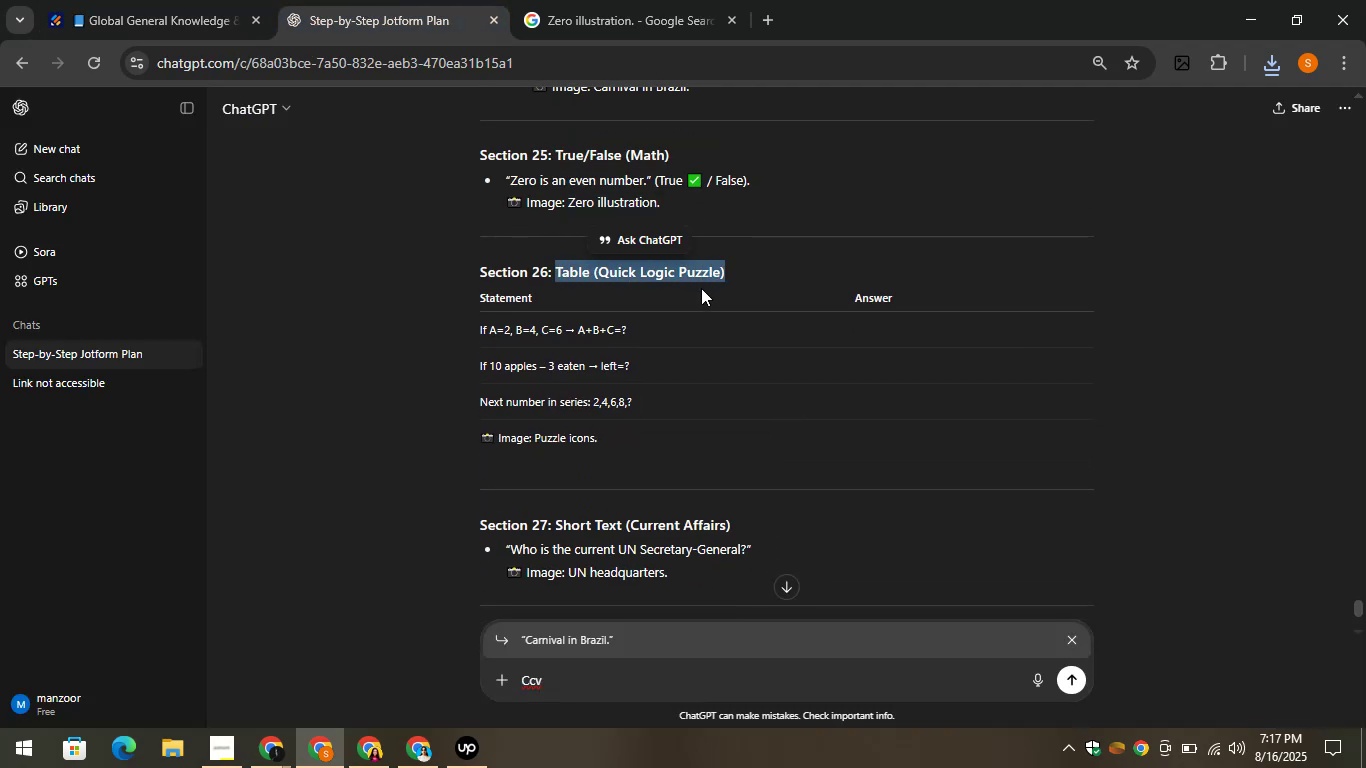 
left_click([701, 288])
 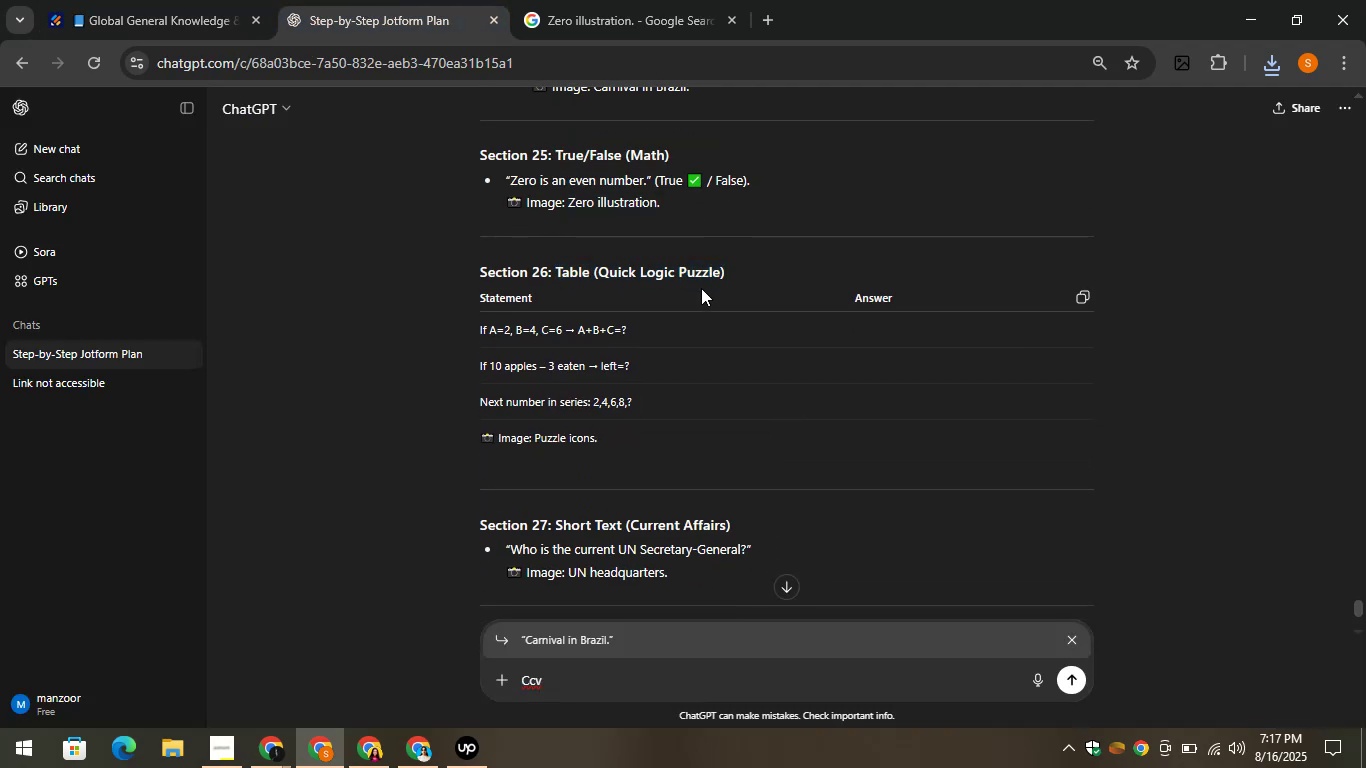 
scroll: coordinate [699, 288], scroll_direction: down, amount: 3.0
 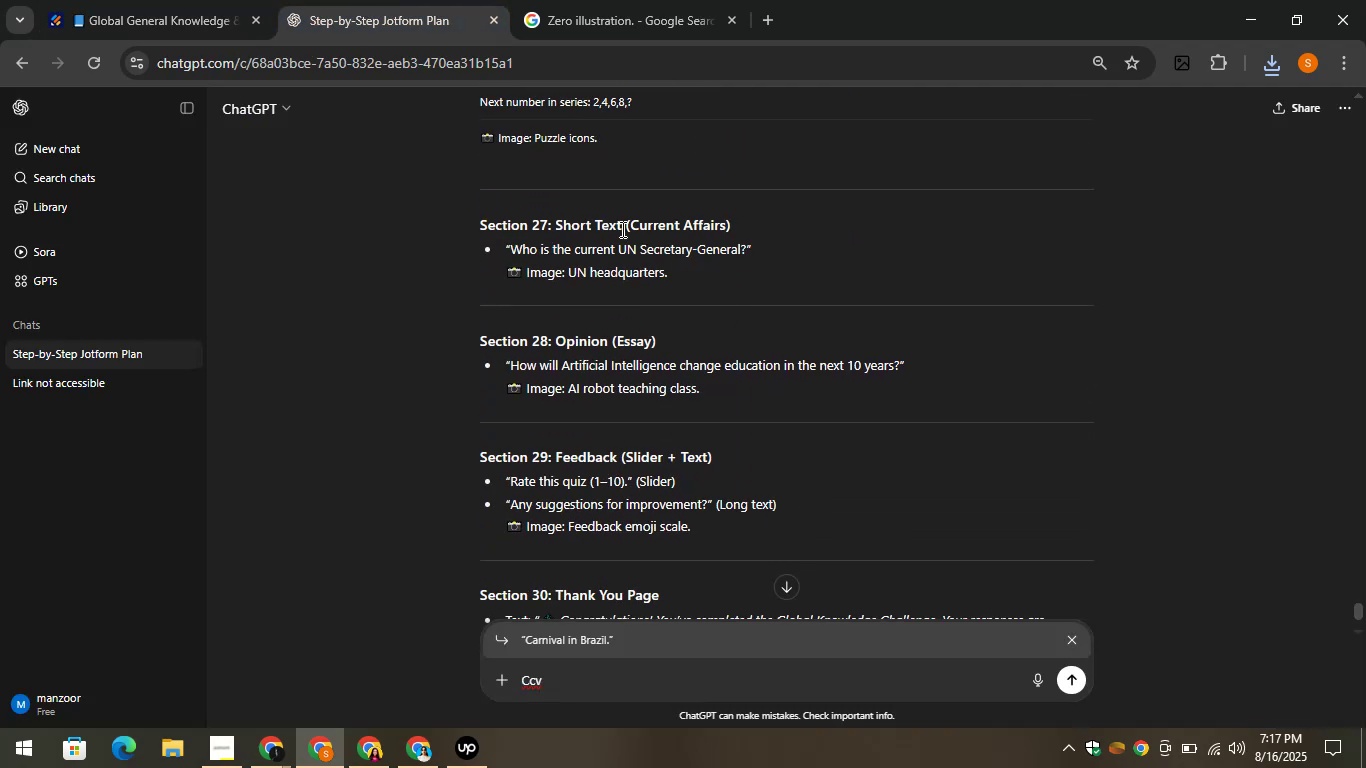 
left_click_drag(start_coordinate=[621, 229], to_coordinate=[752, 226])
 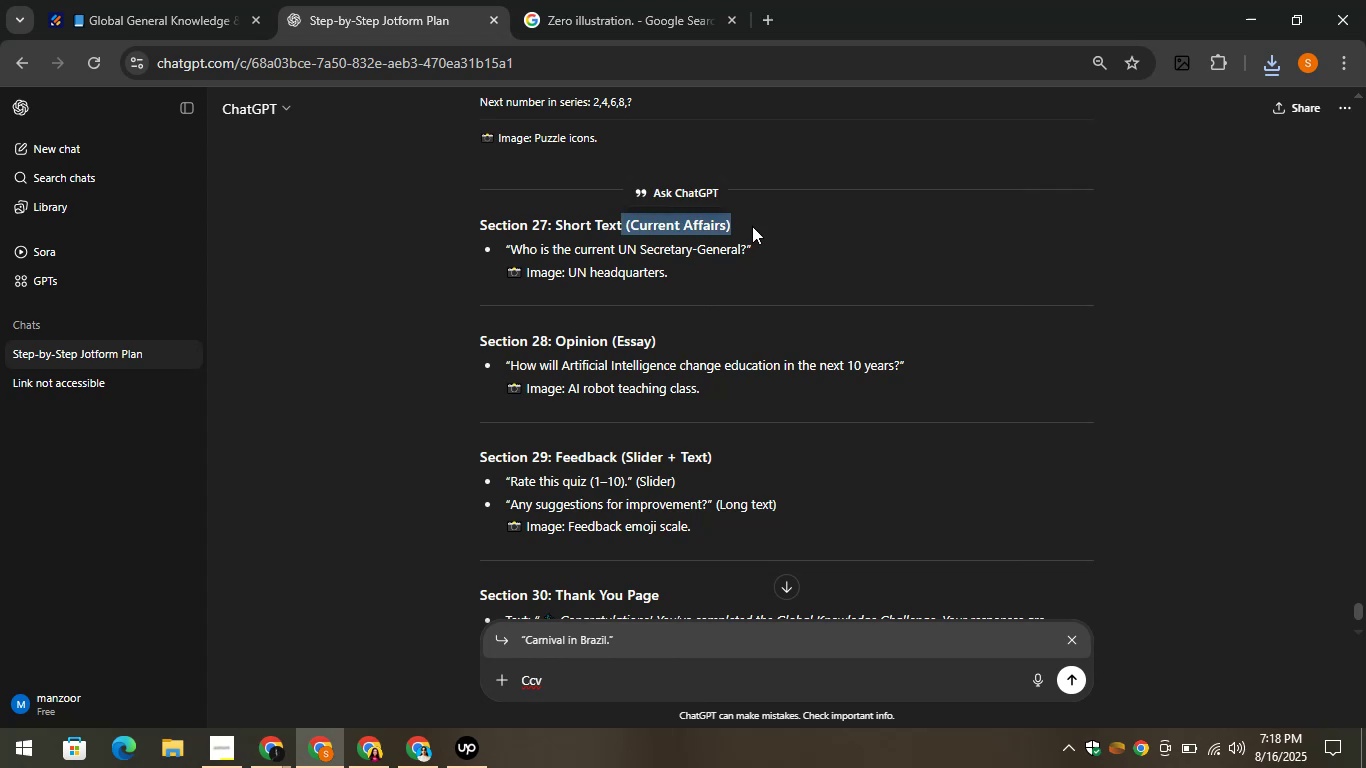 
key(Control+C)
 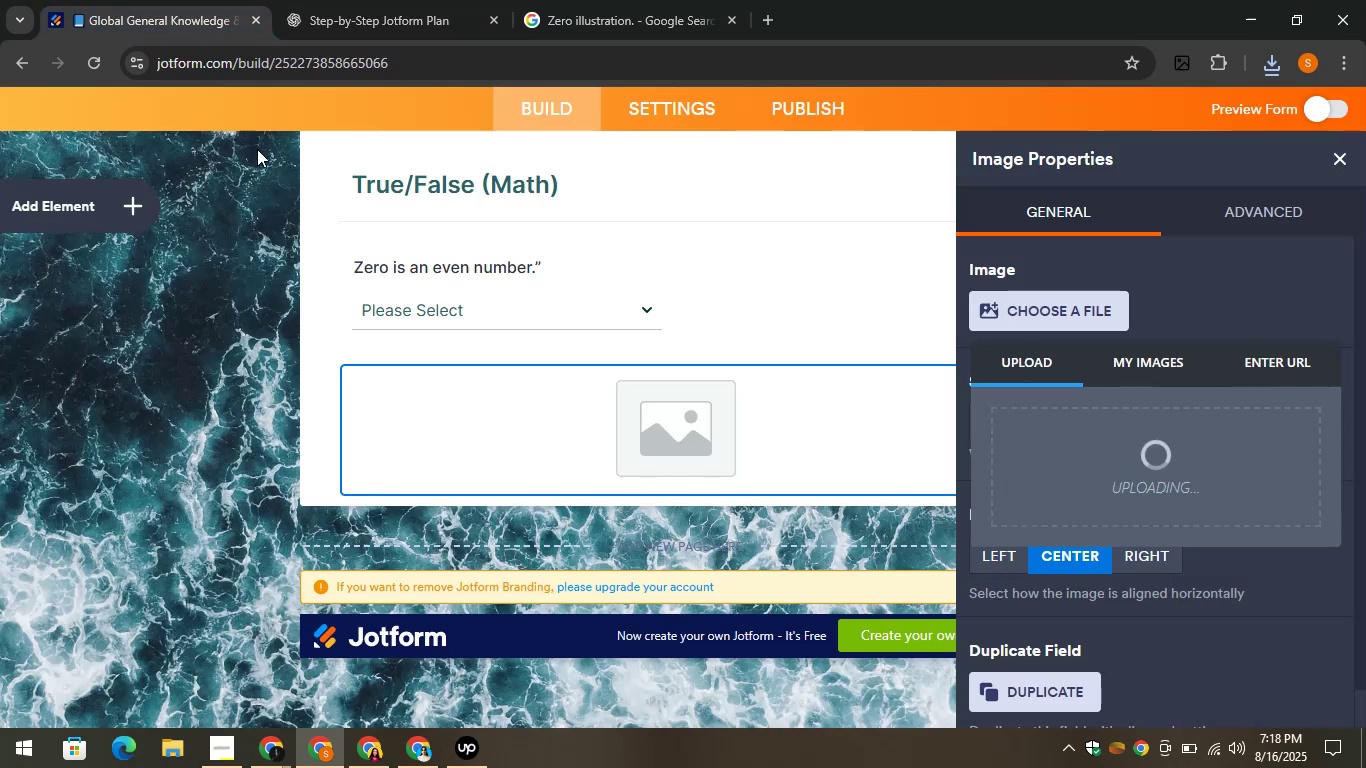 
scroll: coordinate [381, 233], scroll_direction: down, amount: 2.0
 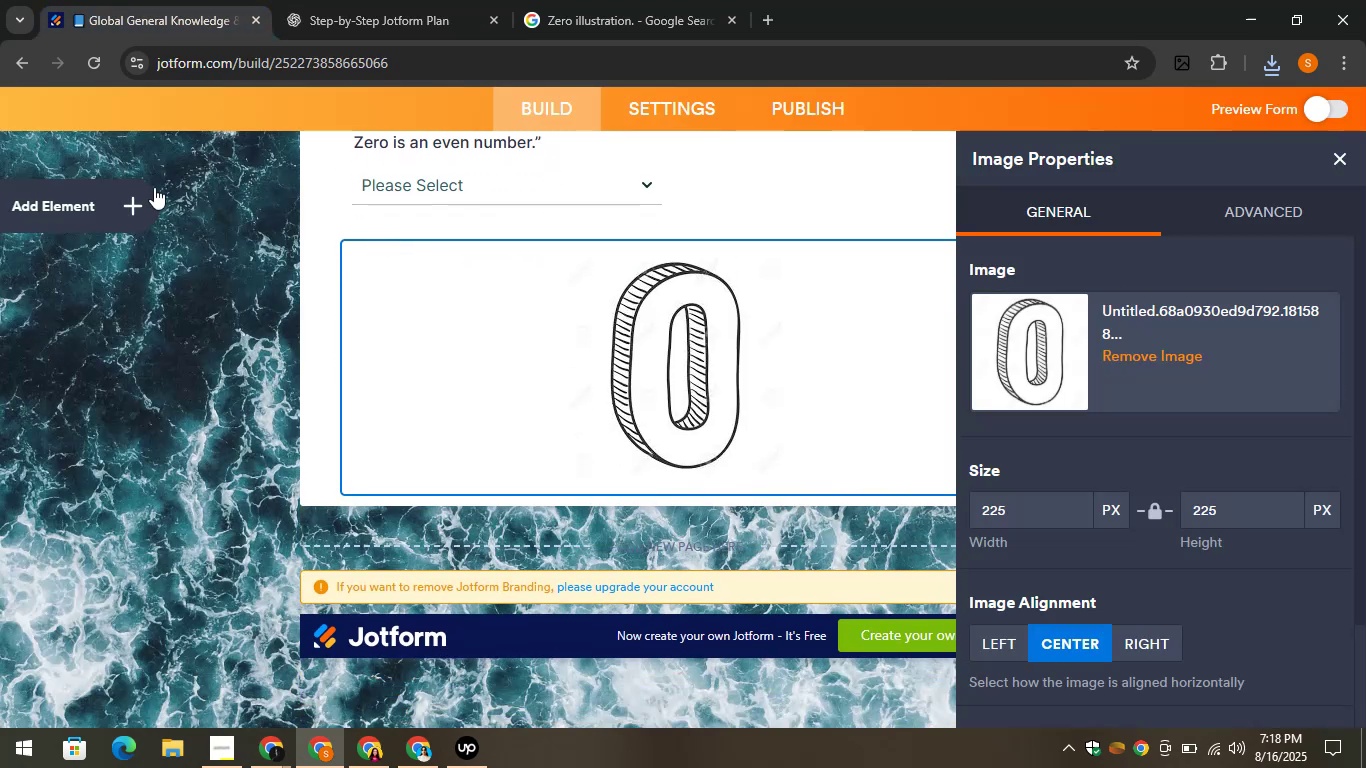 
left_click([151, 188])
 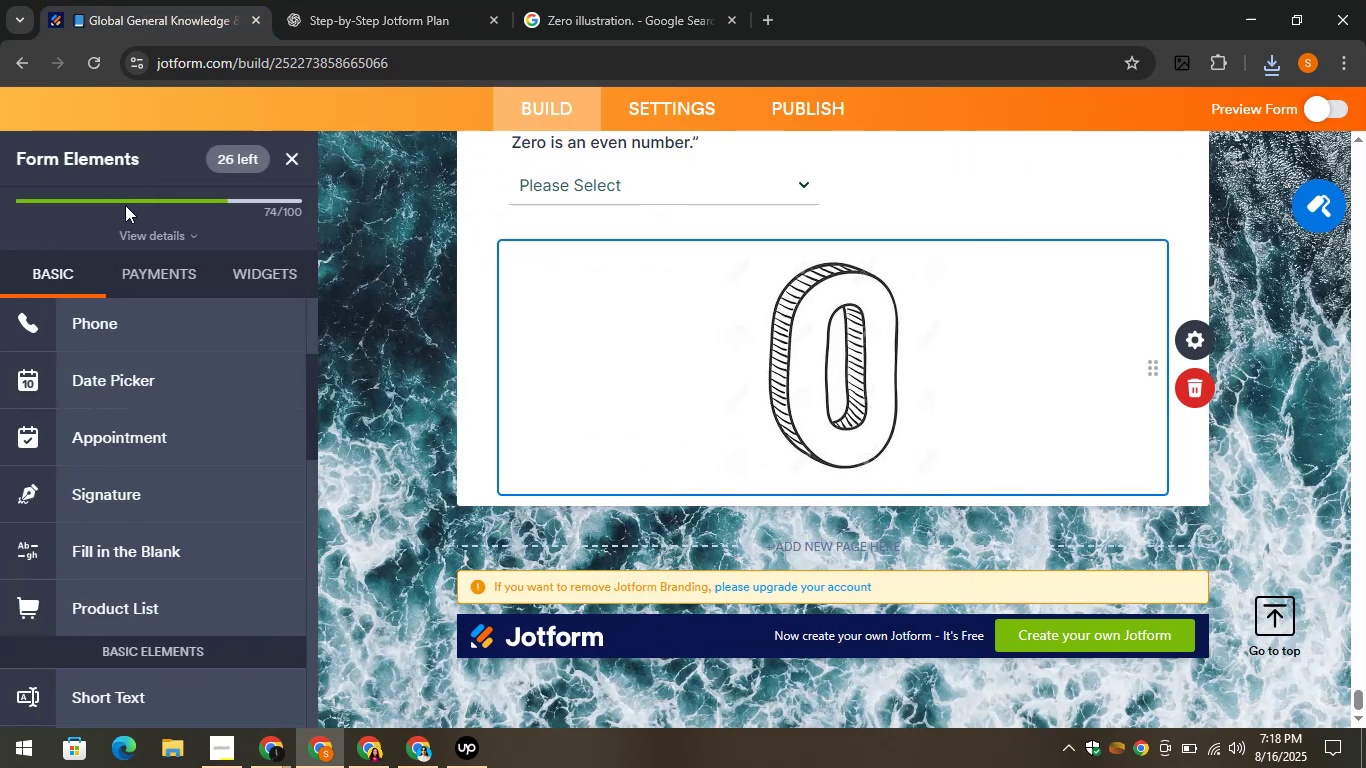 
scroll: coordinate [174, 331], scroll_direction: up, amount: 13.0
 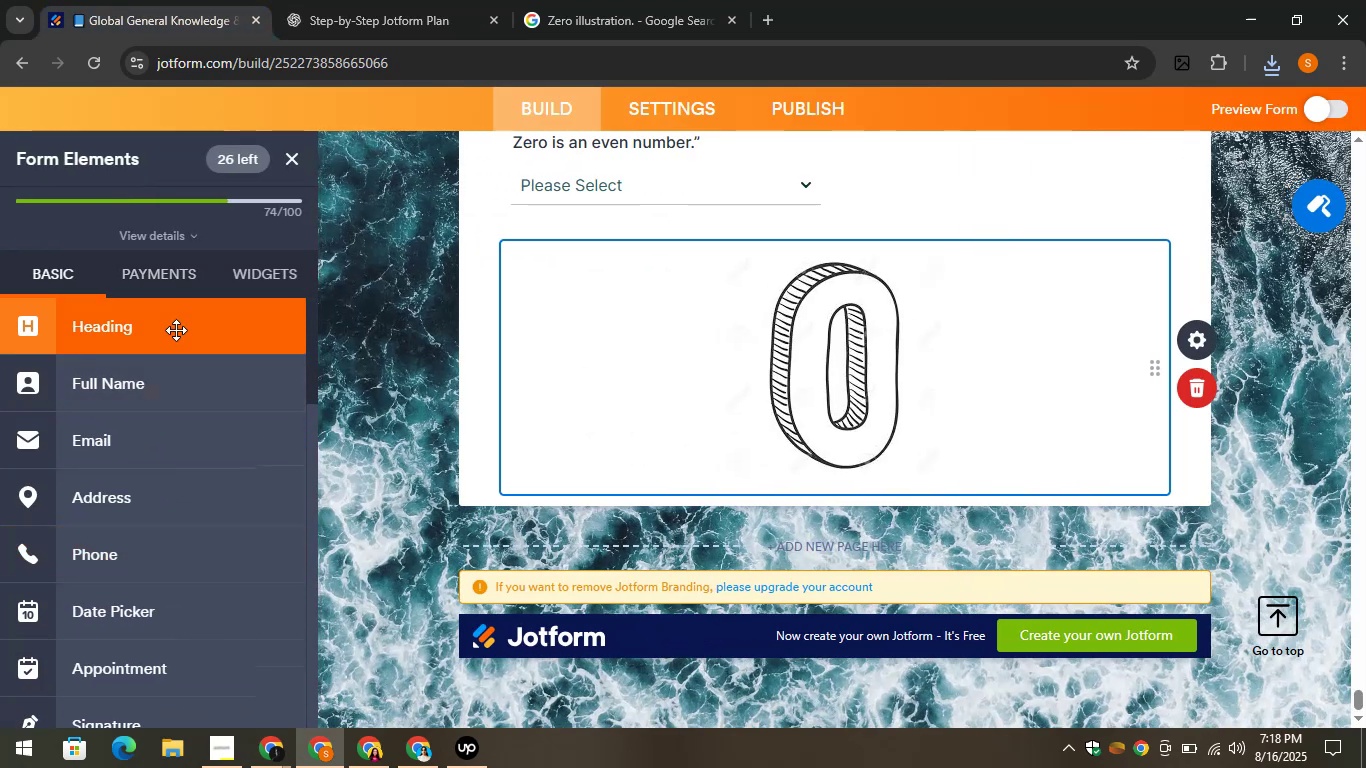 
left_click_drag(start_coordinate=[182, 327], to_coordinate=[737, 517])
 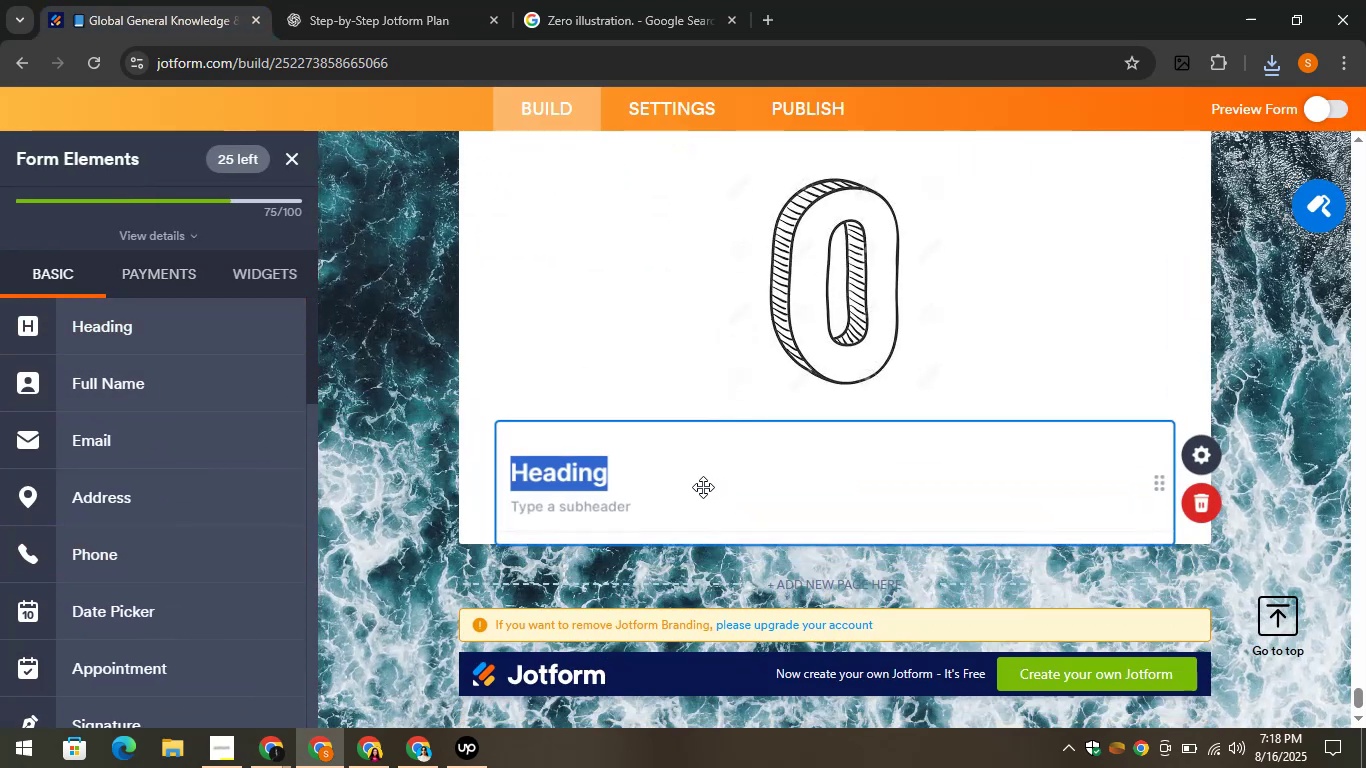 
key(Control+V)
 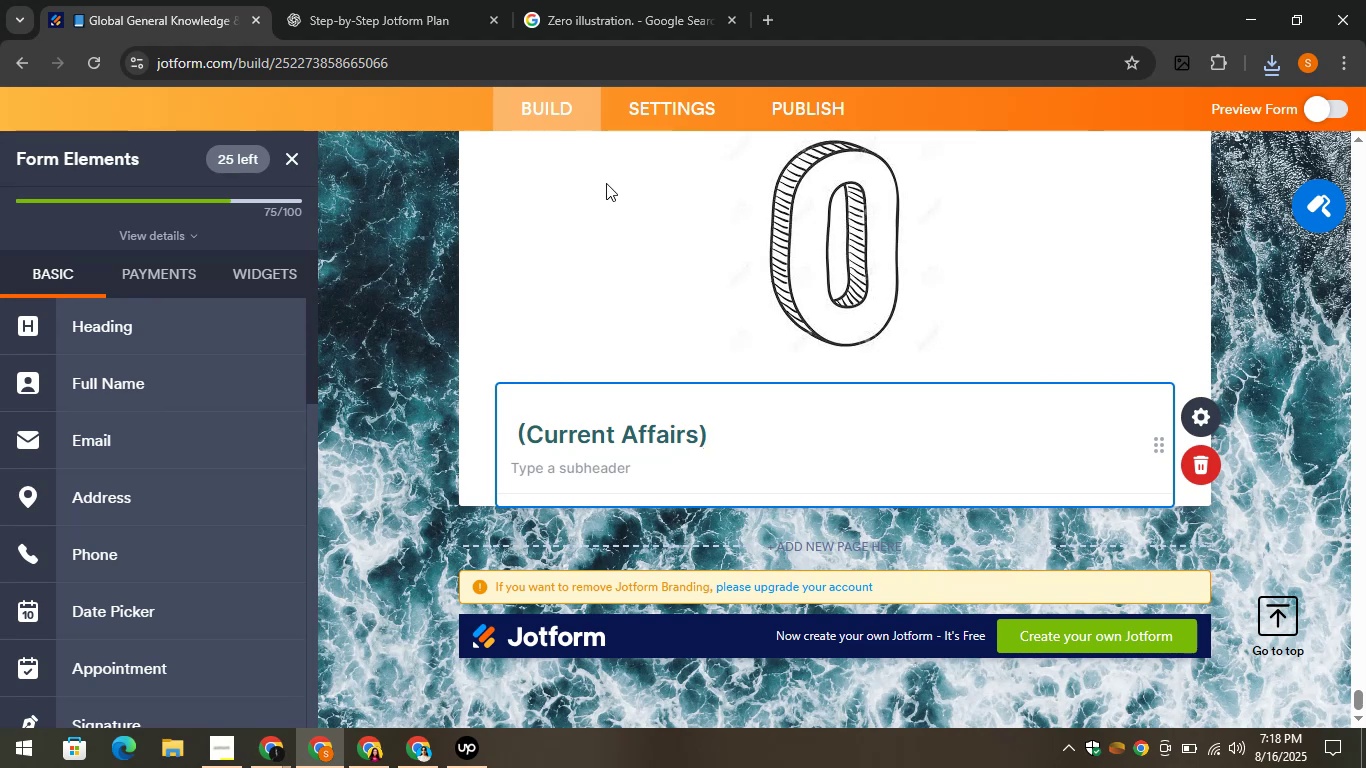 
left_click_drag(start_coordinate=[386, 0], to_coordinate=[391, 0])
 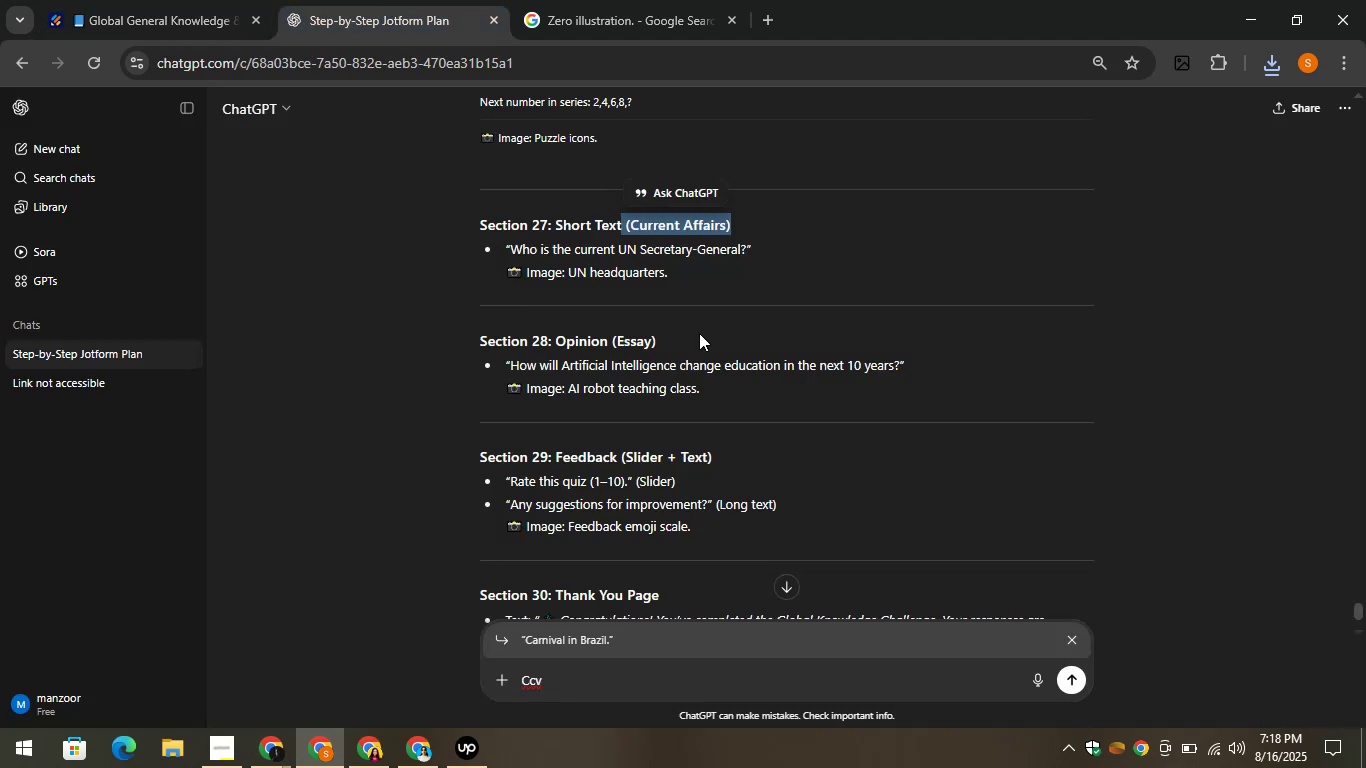 
left_click([693, 306])
 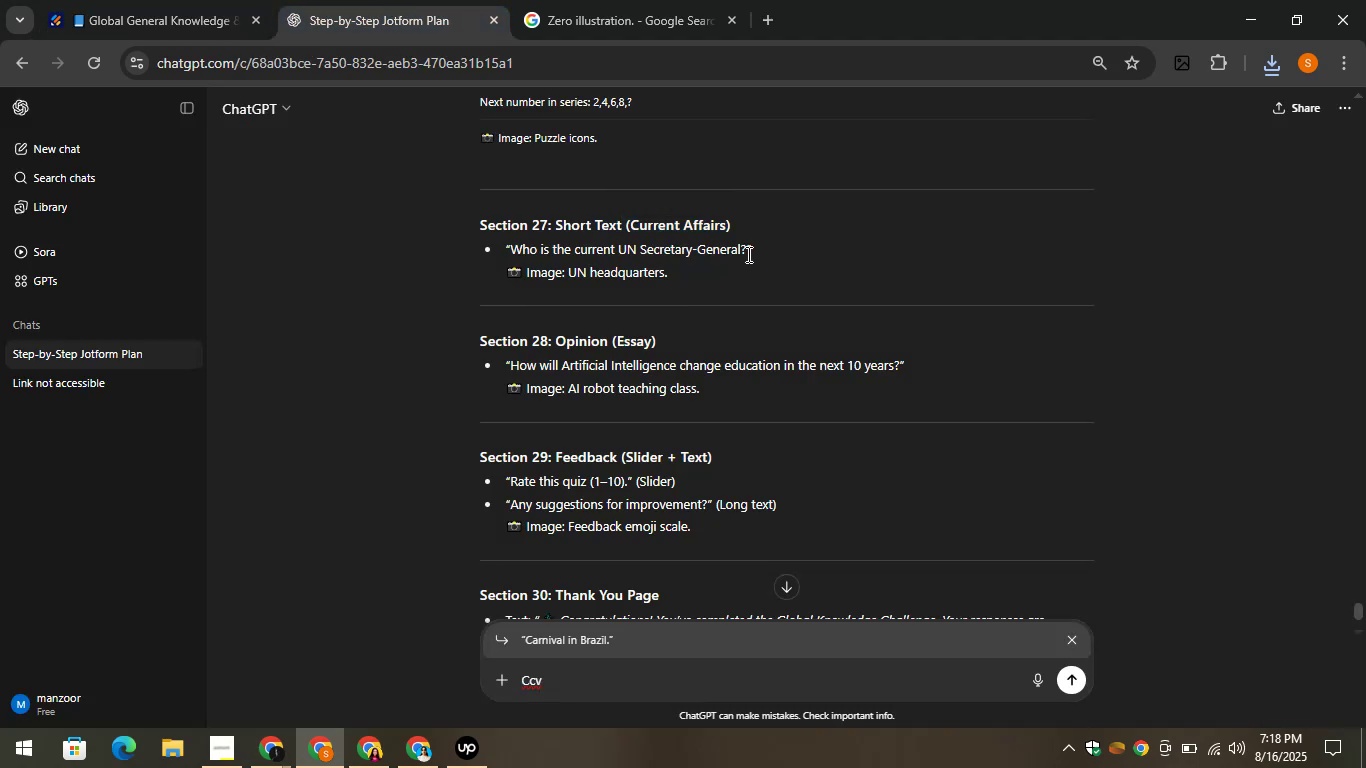 
left_click_drag(start_coordinate=[746, 253], to_coordinate=[510, 249])
 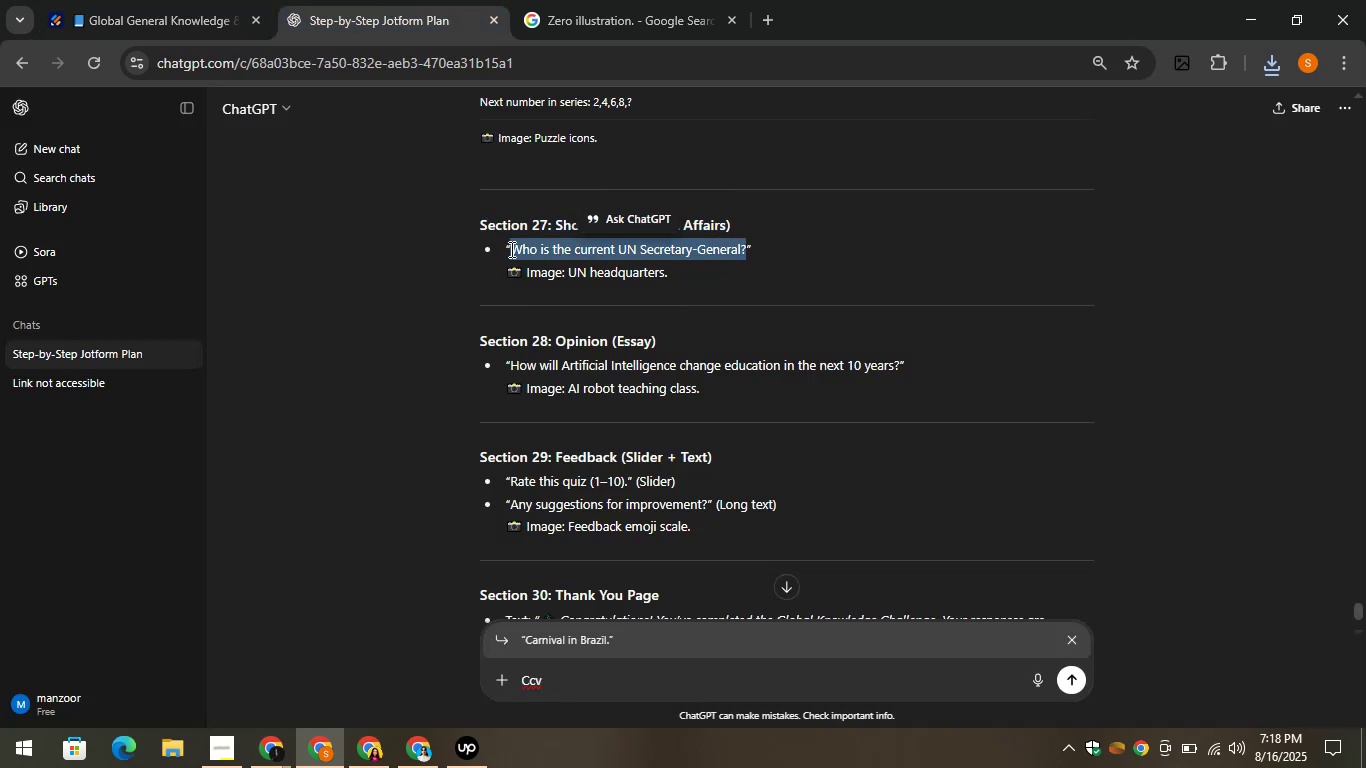 
key(Control+C)
 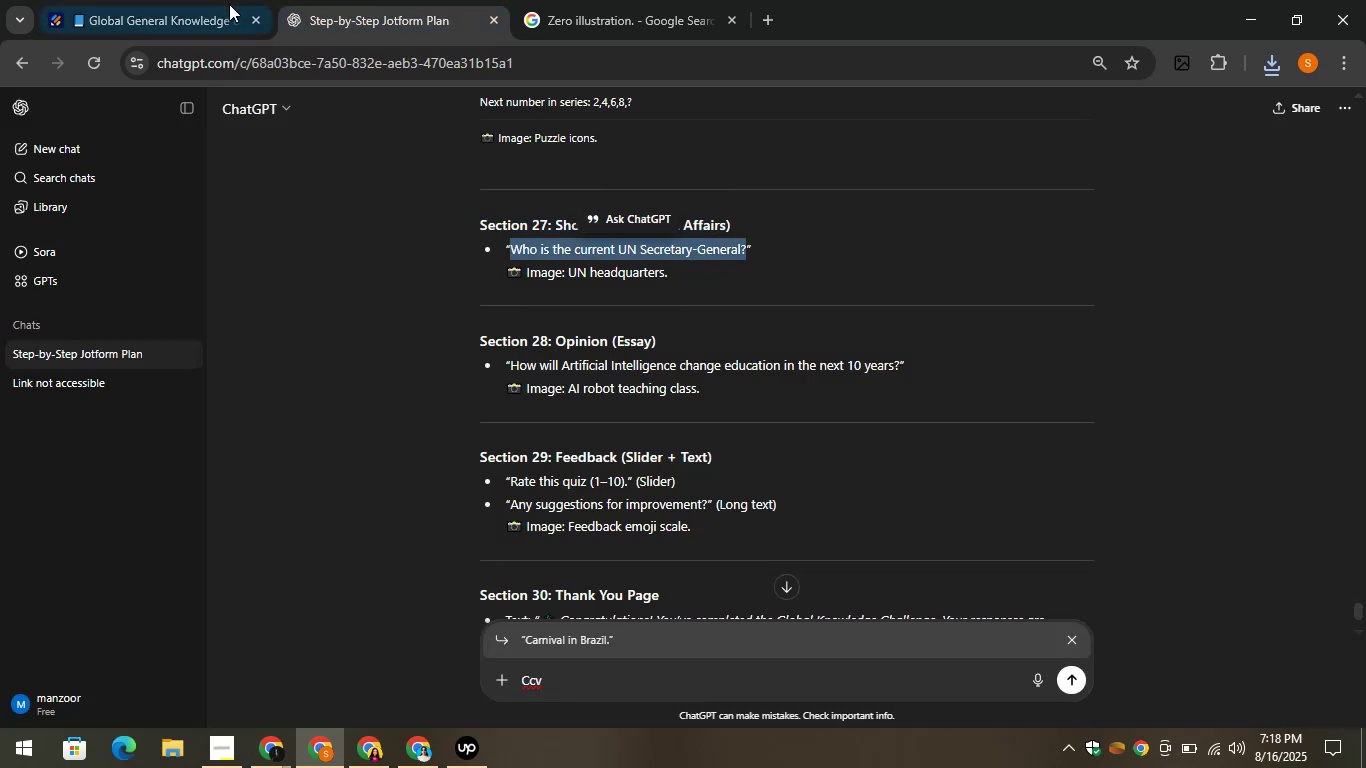 
left_click([198, 0])
 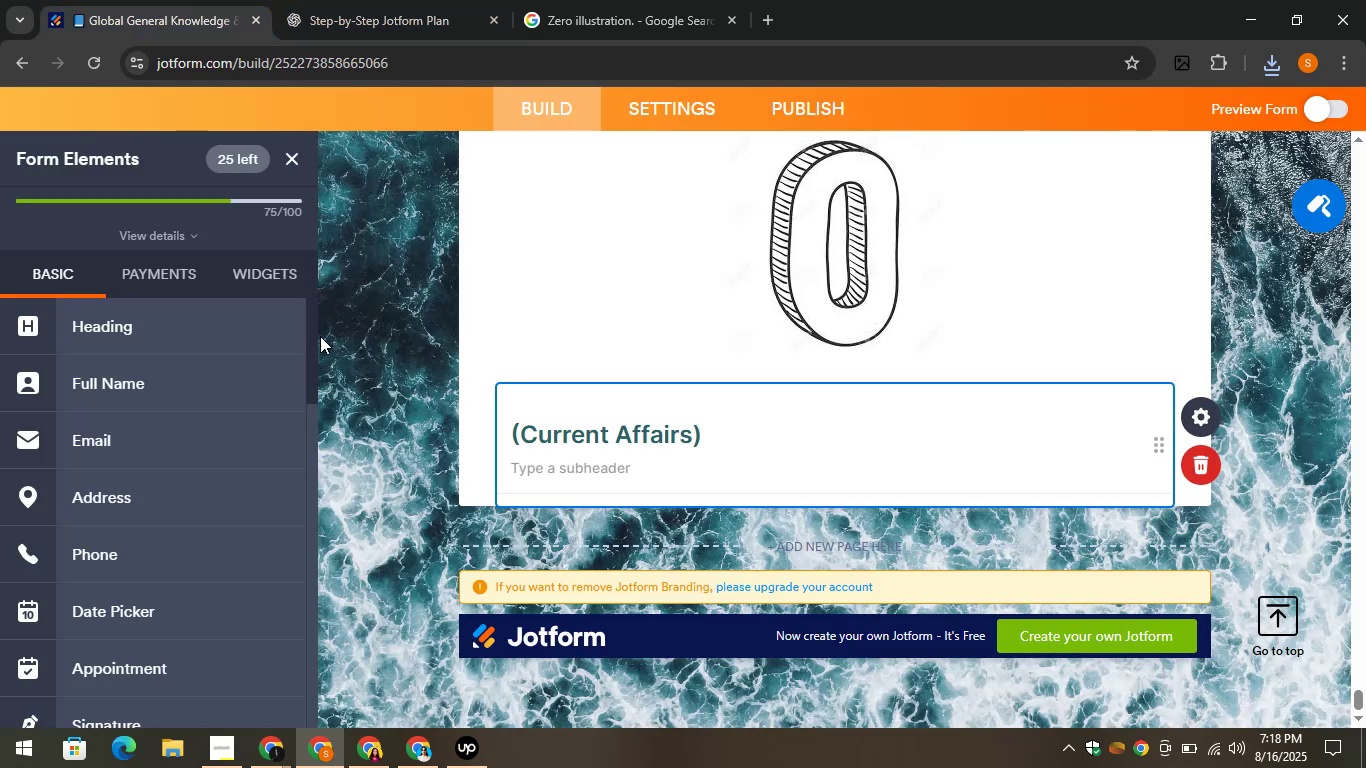 
scroll: coordinate [294, 359], scroll_direction: down, amount: 7.0
 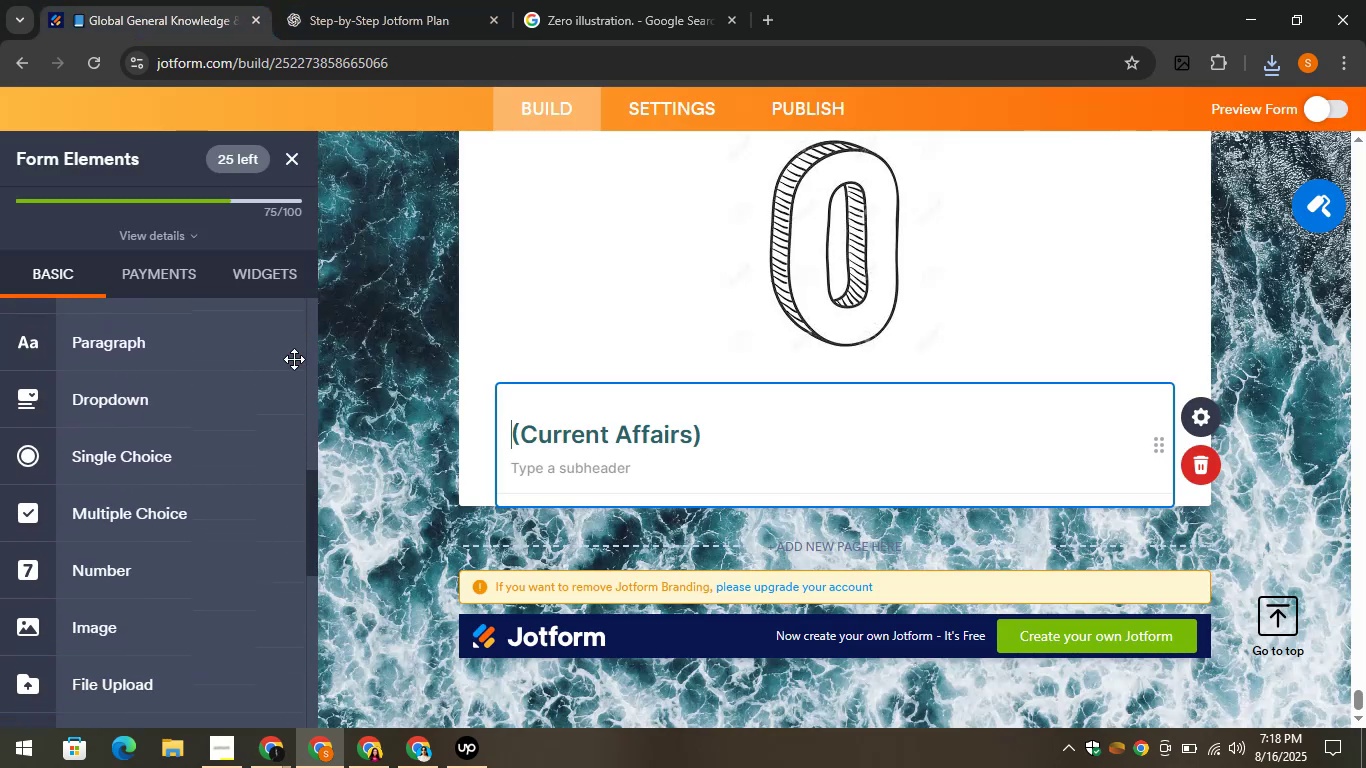 
scroll: coordinate [294, 359], scroll_direction: up, amount: 2.0
 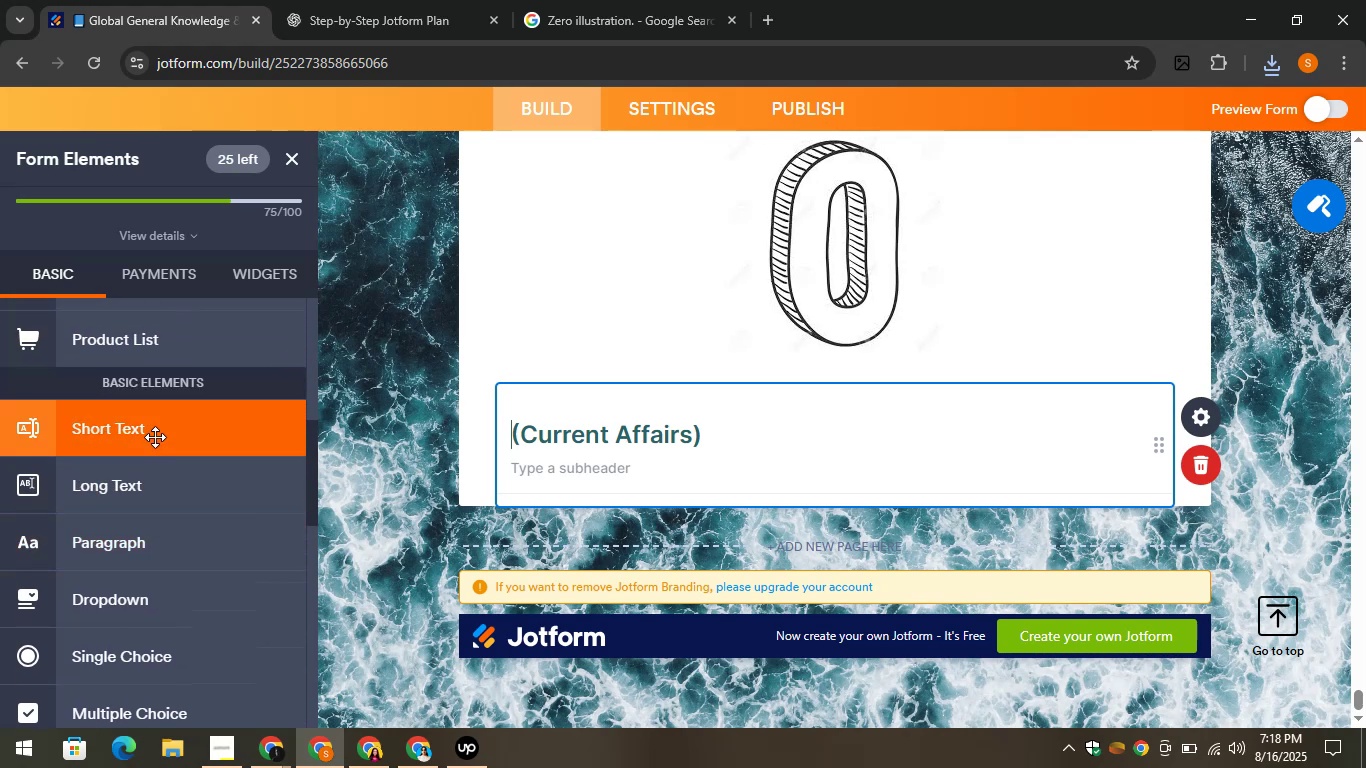 
left_click([150, 432])
 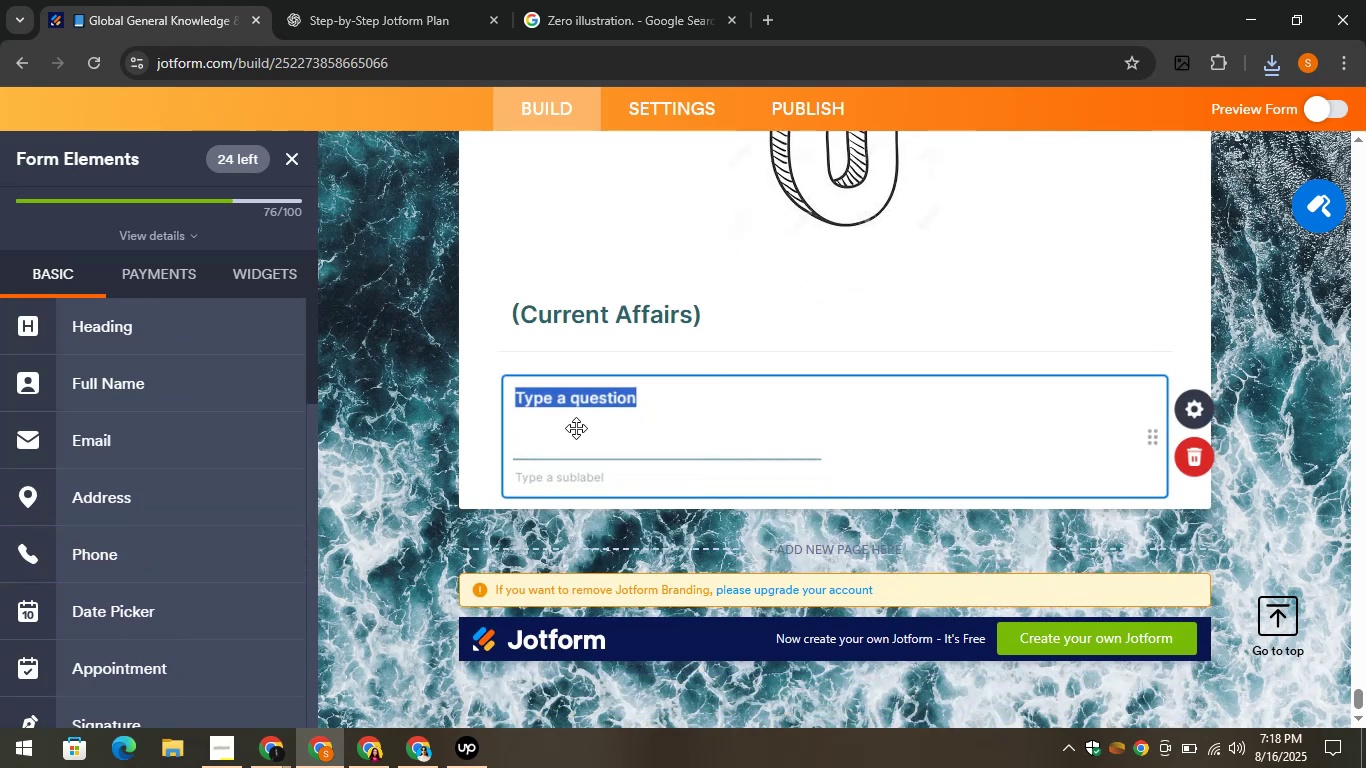 
key(Control+V)
 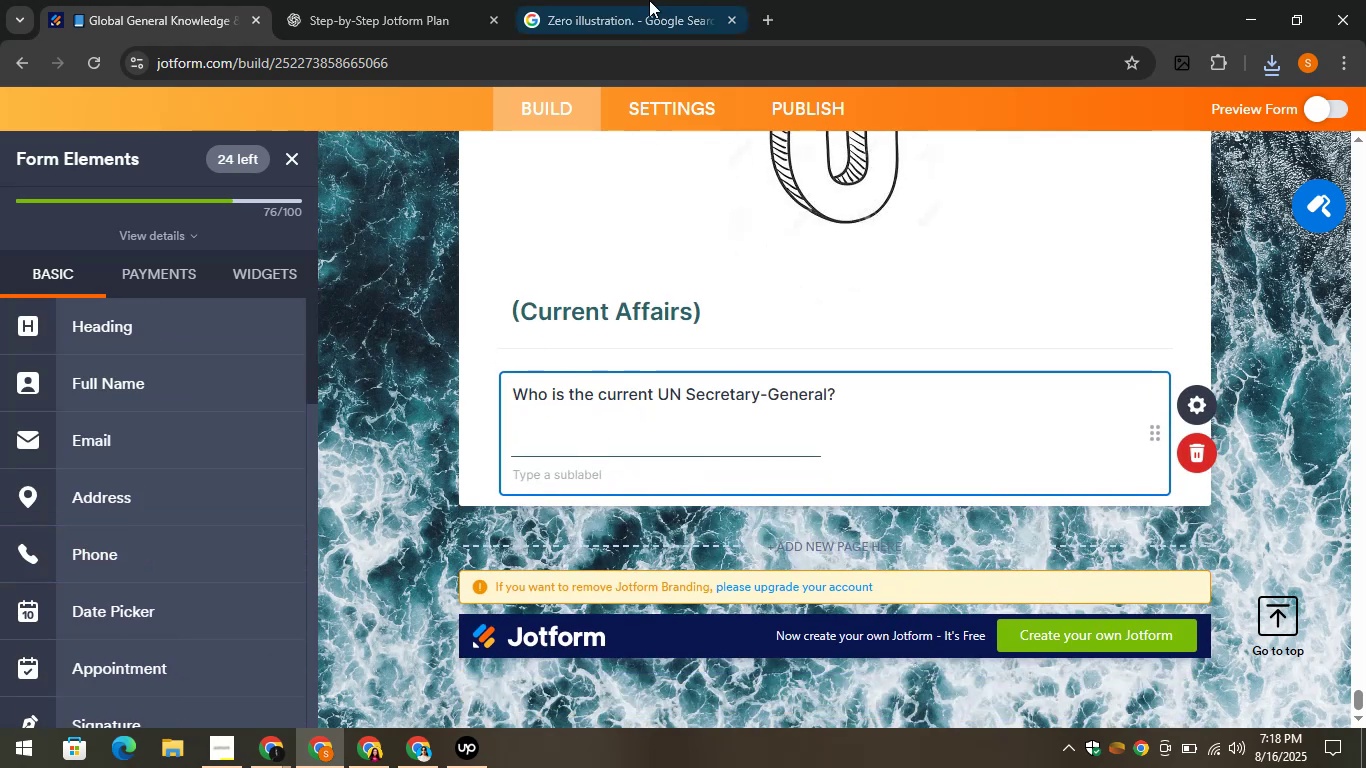 
left_click([364, 1])
 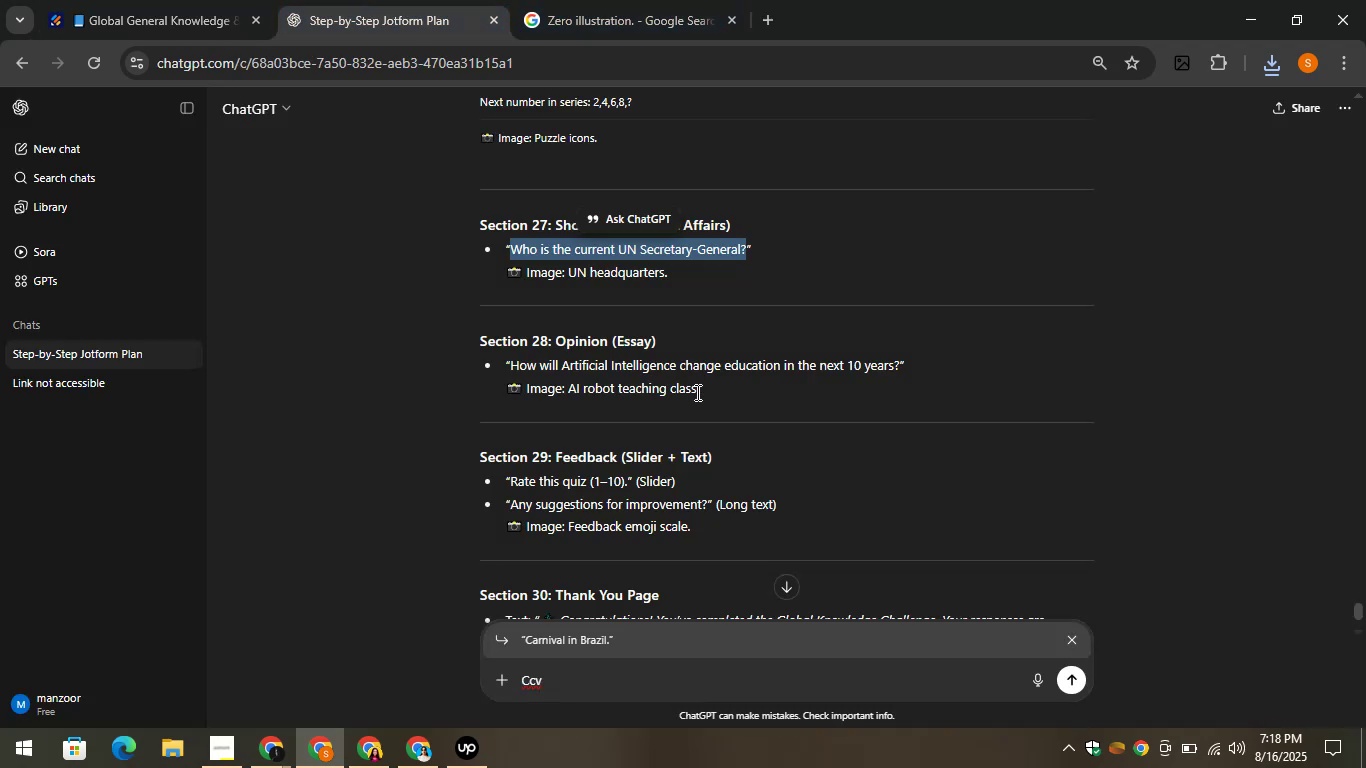 
left_click_drag(start_coordinate=[704, 394], to_coordinate=[569, 377])
 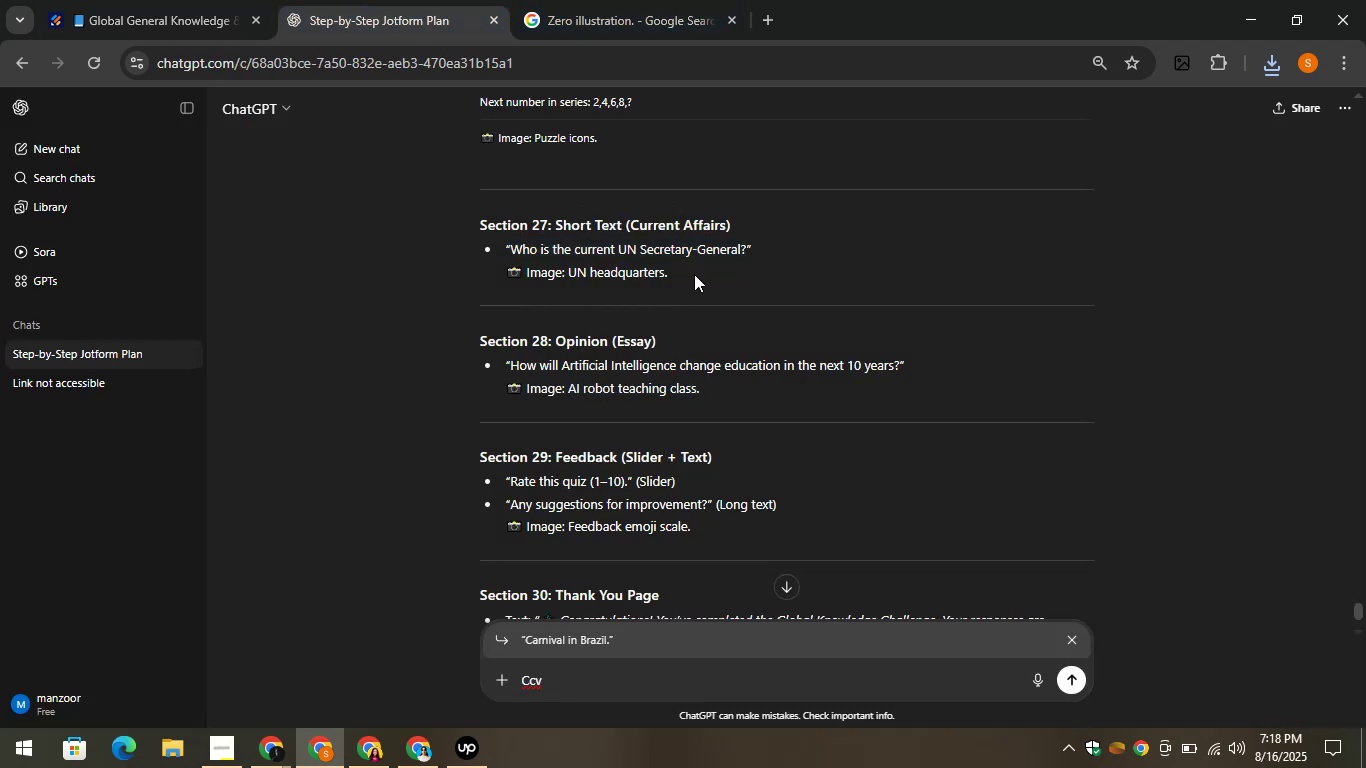 
left_click_drag(start_coordinate=[694, 273], to_coordinate=[568, 274])
 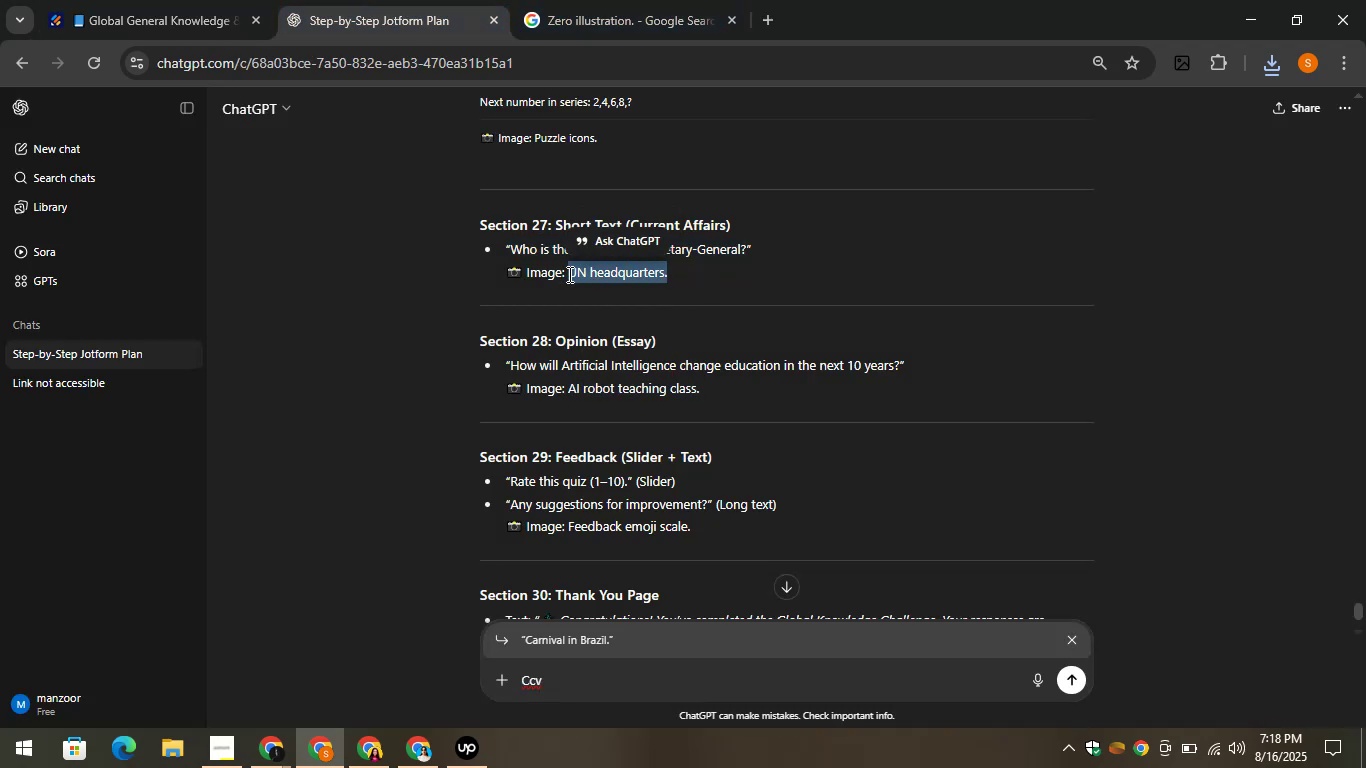 
key(Control+C)
 